 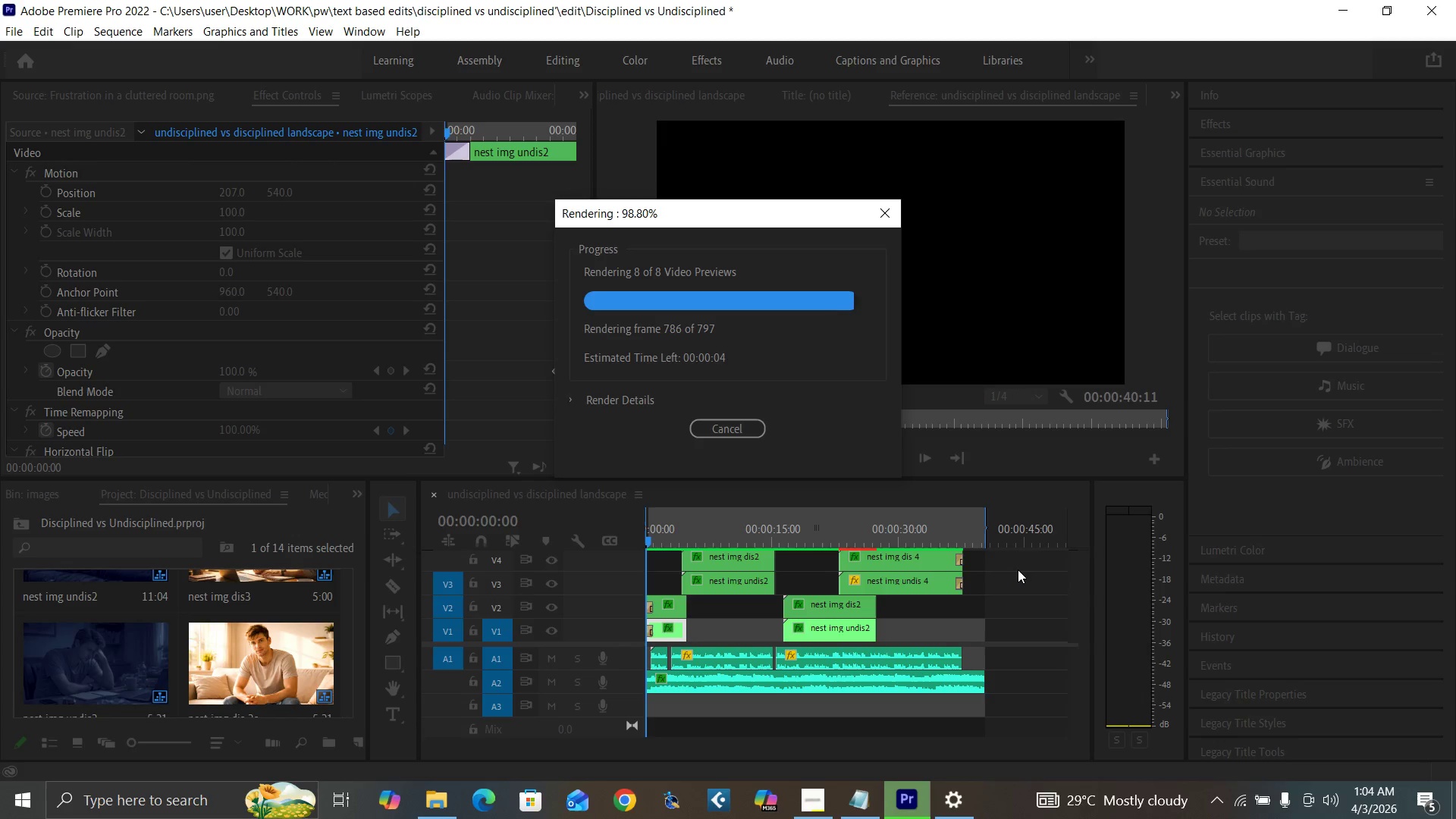 
mouse_move([812, 501])
 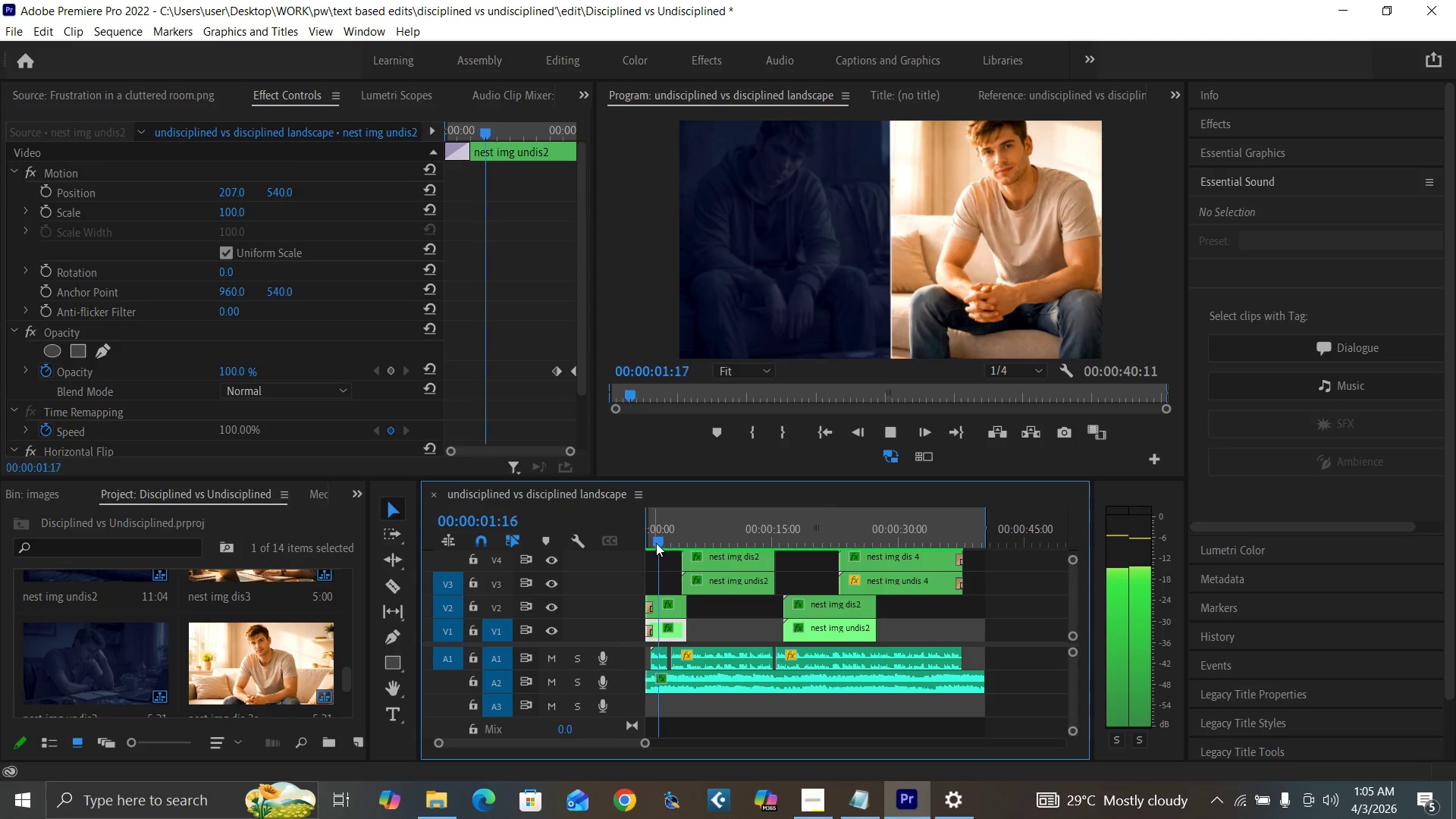 
left_click_drag(start_coordinate=[660, 538], to_coordinate=[626, 567])
 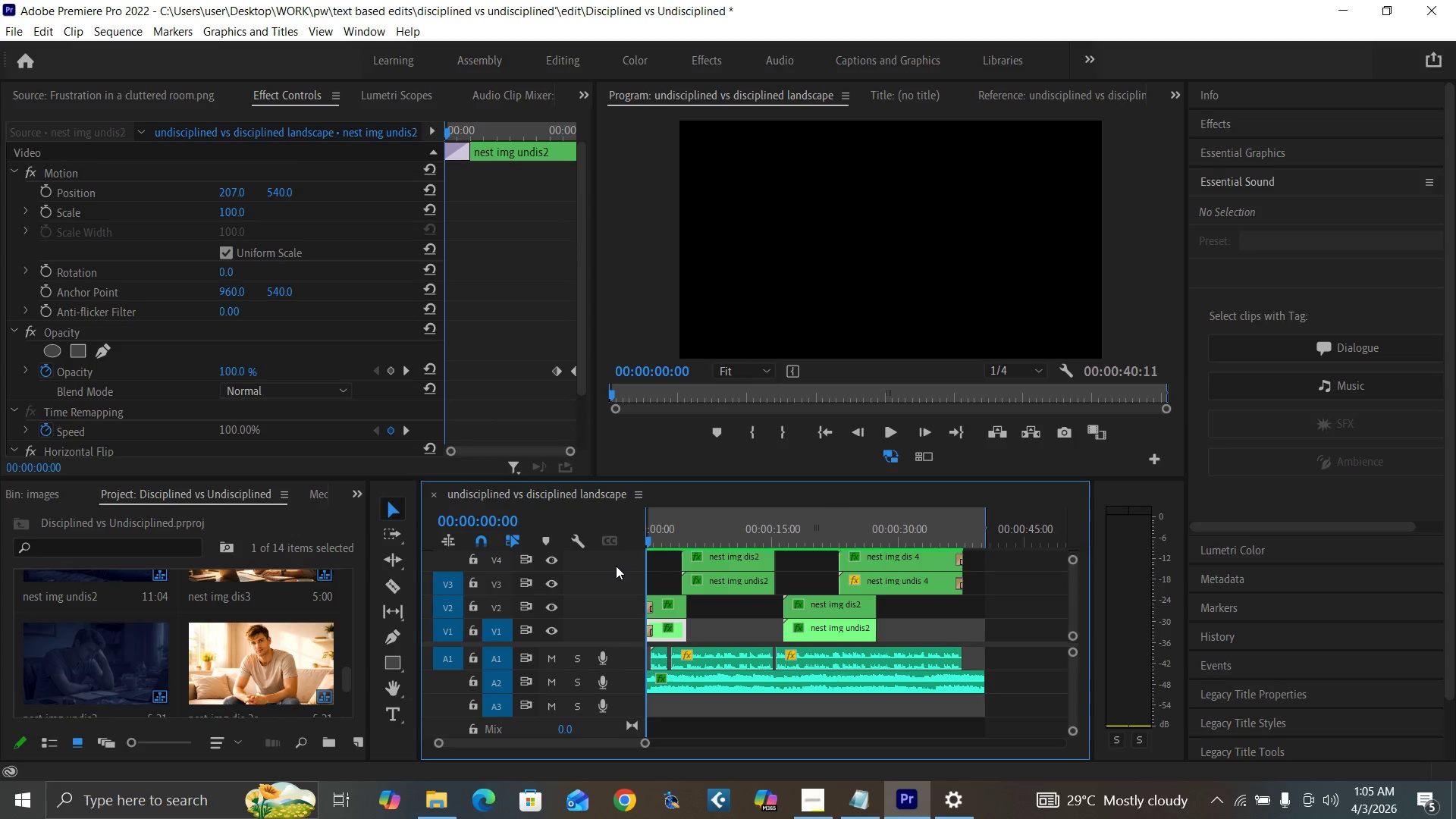 
key(Control+Backquote)
 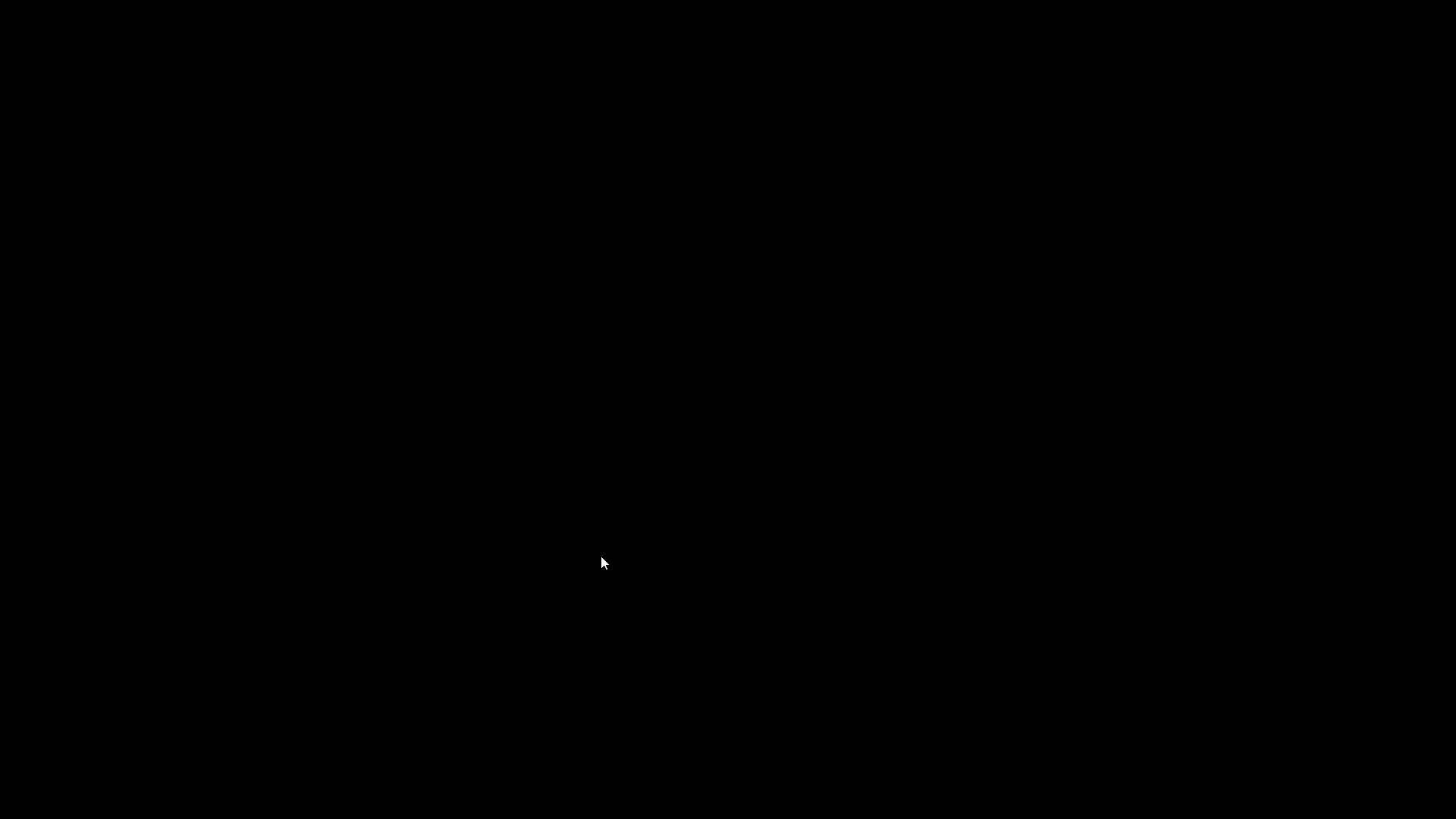 
key(Space)
 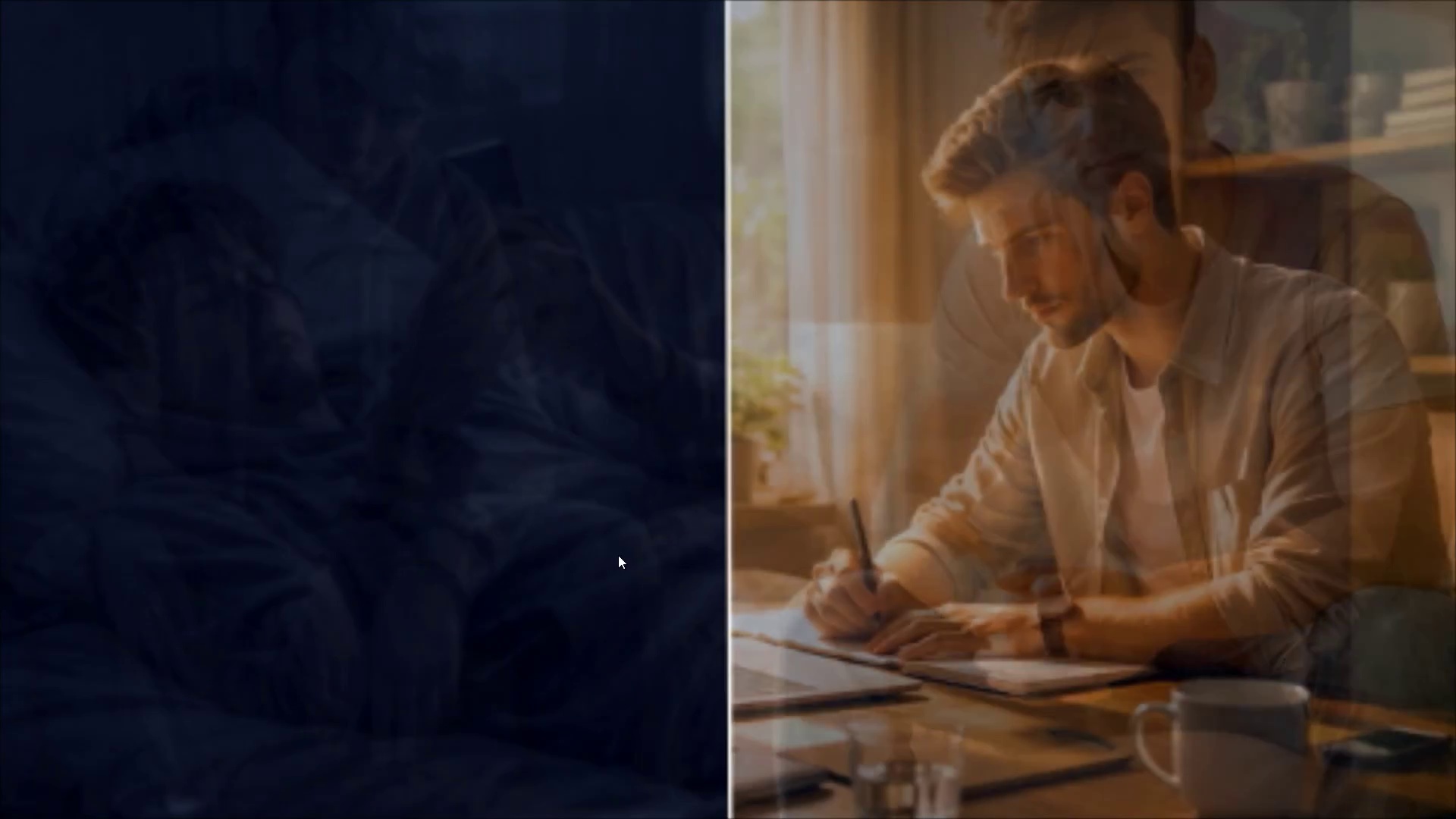 
wait(6.52)
 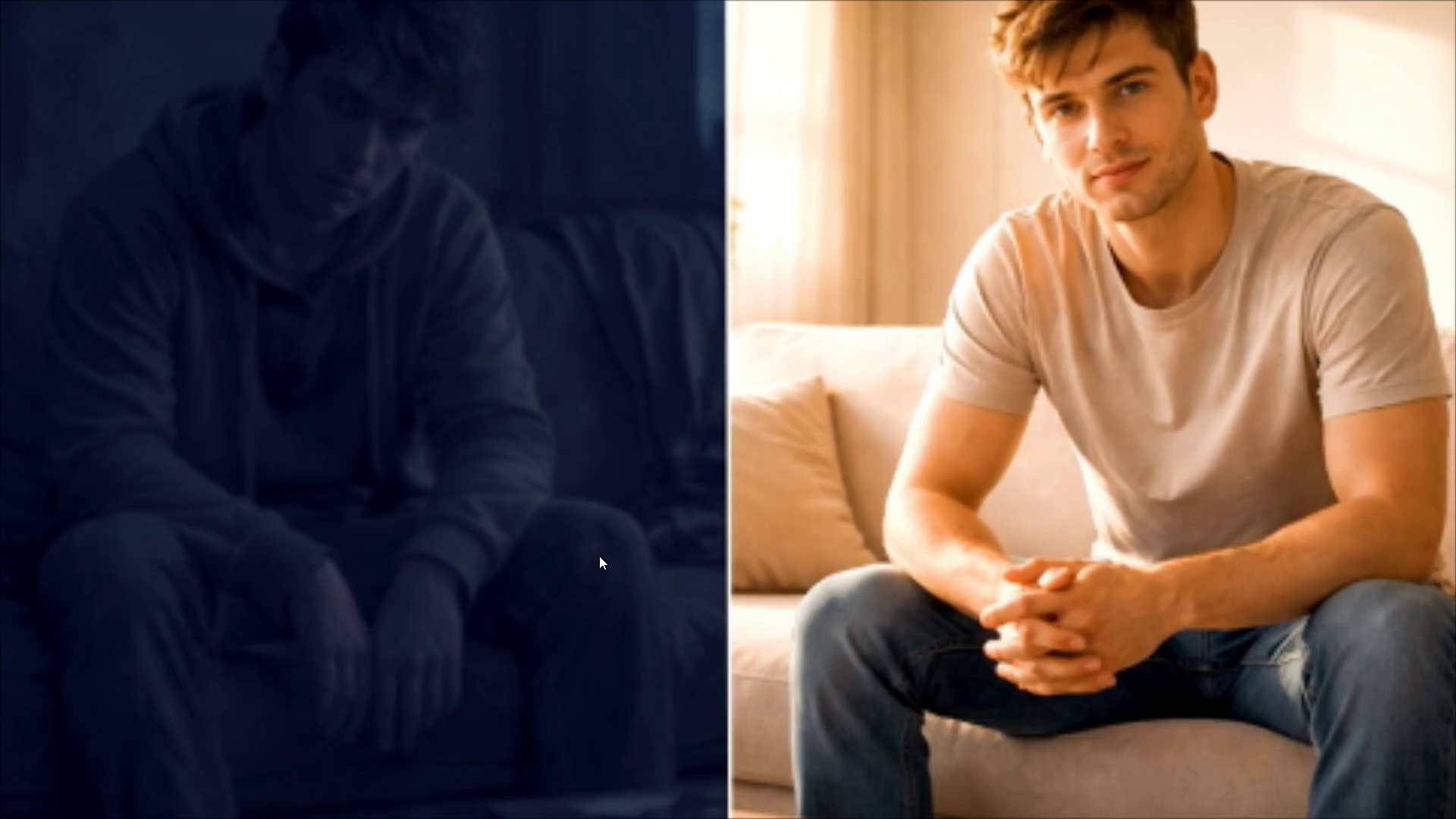 
key(Control+Backquote)
 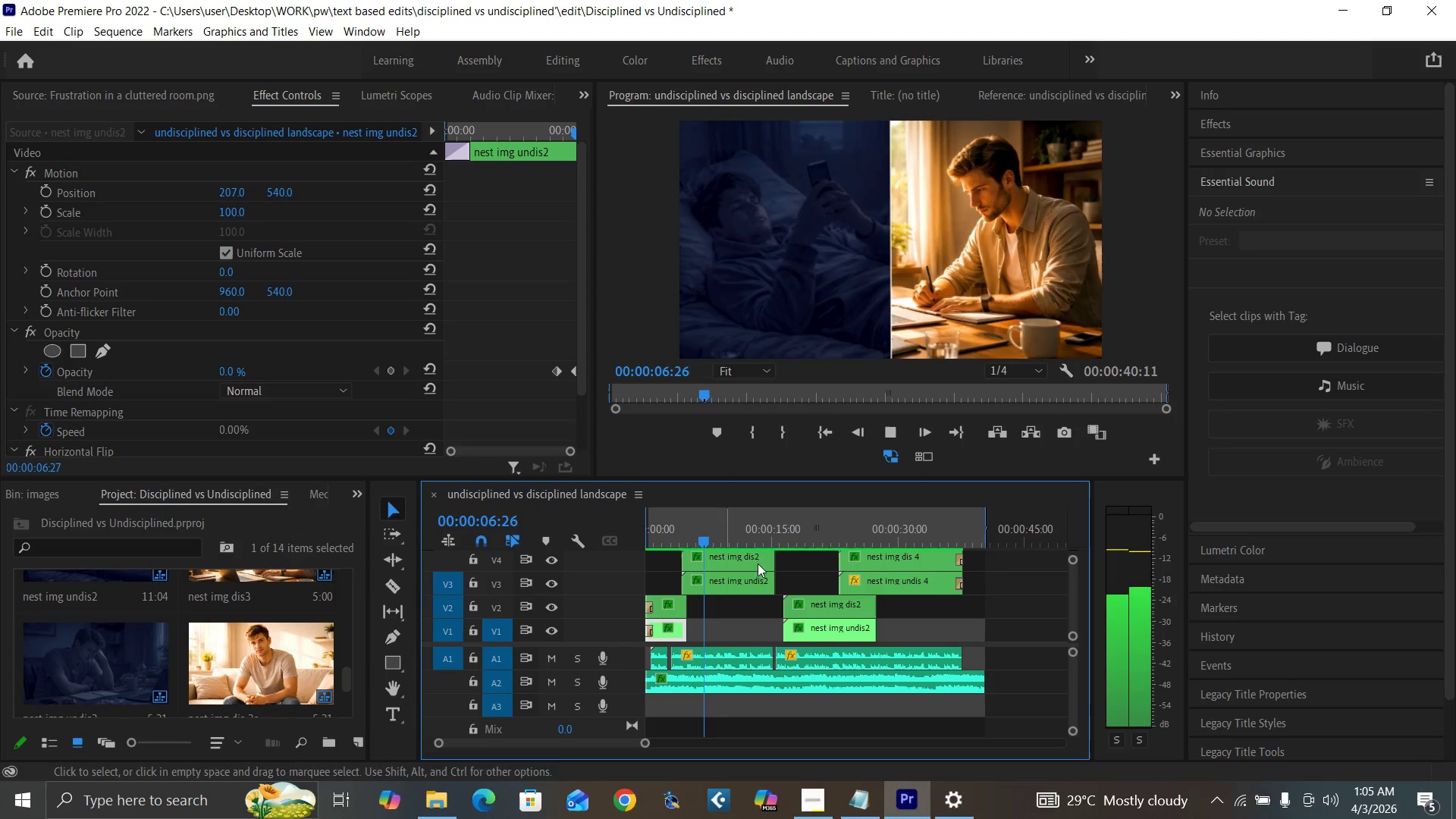 
key(Space)
 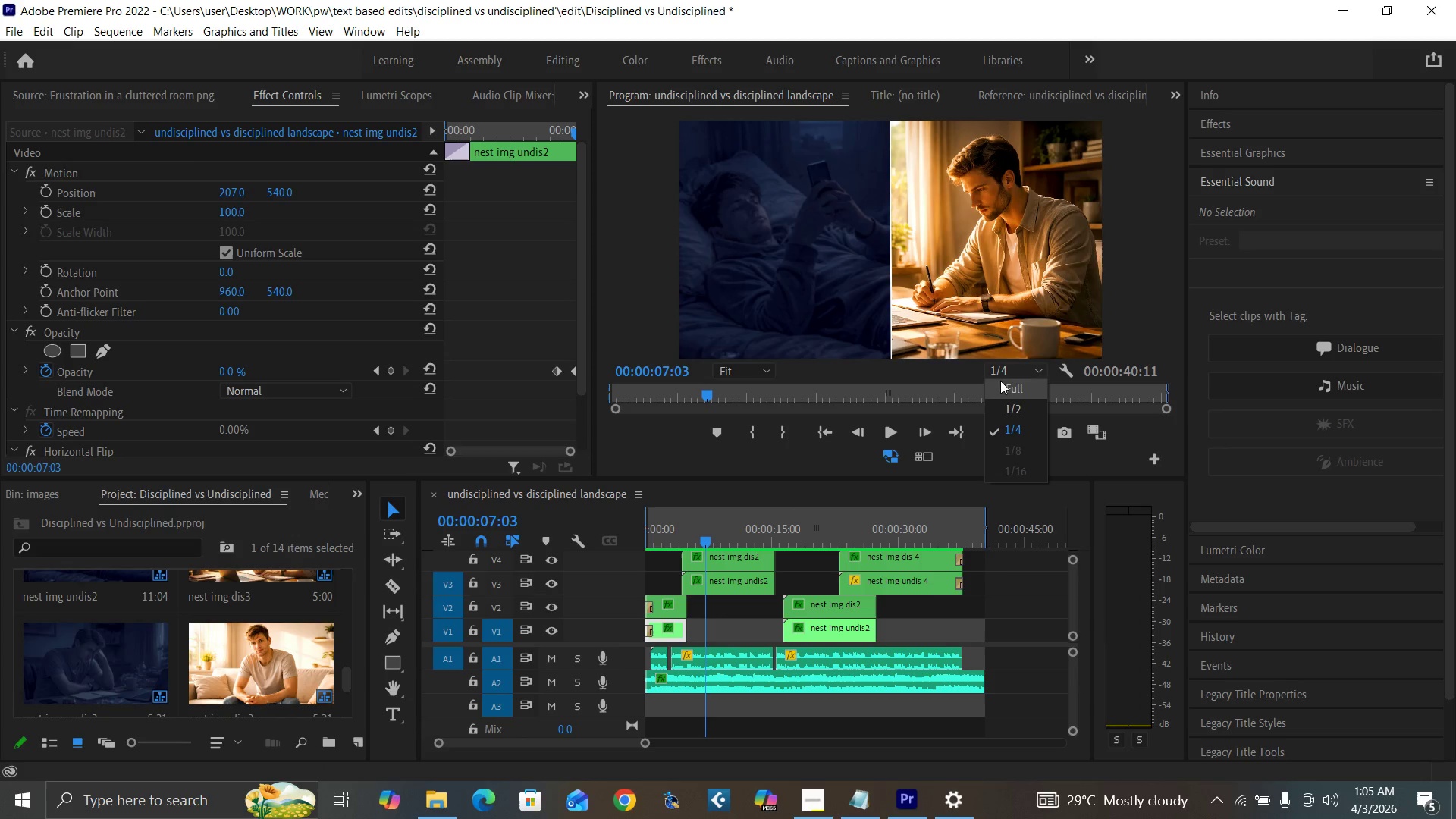 
left_click([1003, 393])
 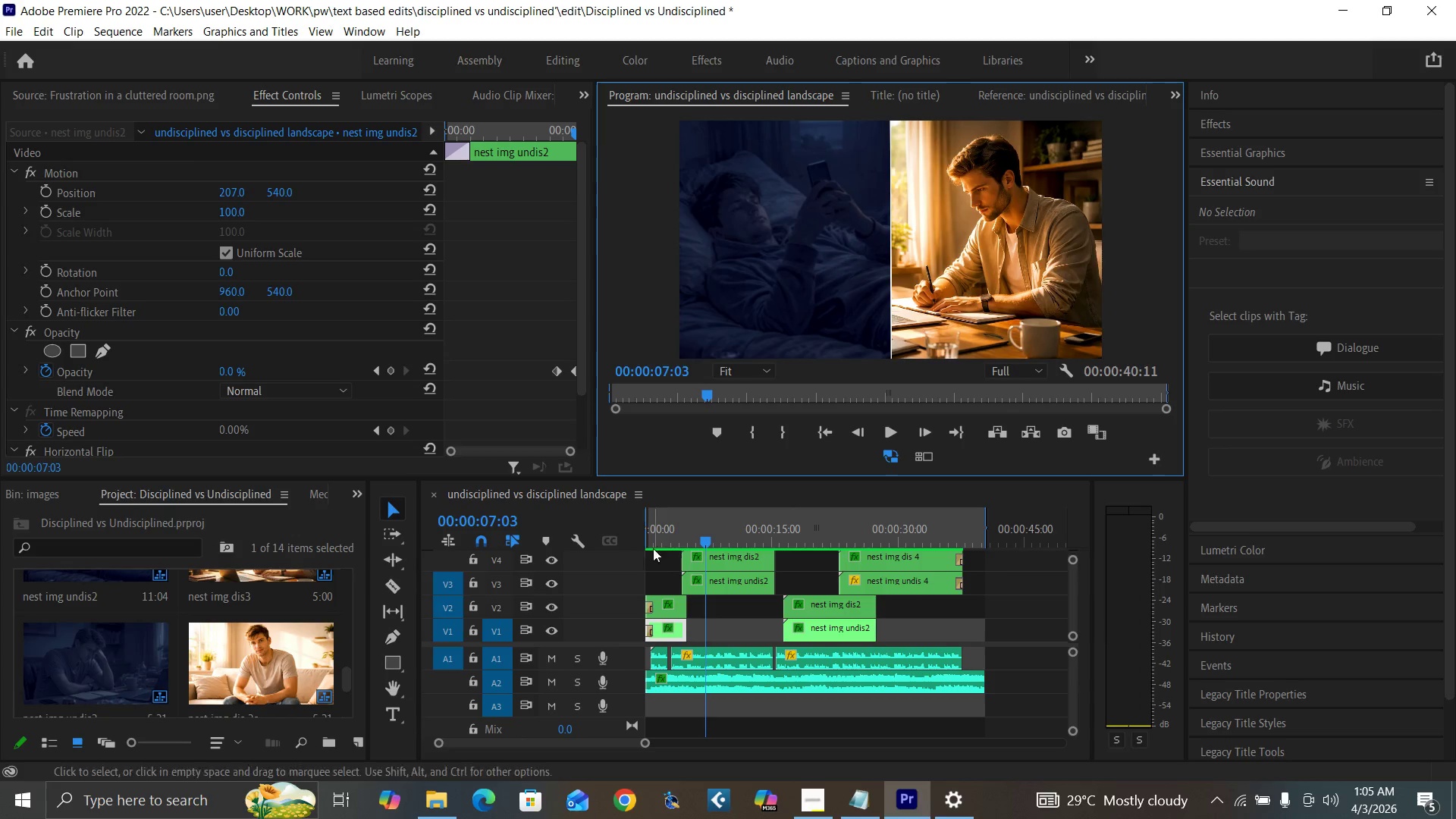 
left_click_drag(start_coordinate=[665, 535], to_coordinate=[598, 586])
 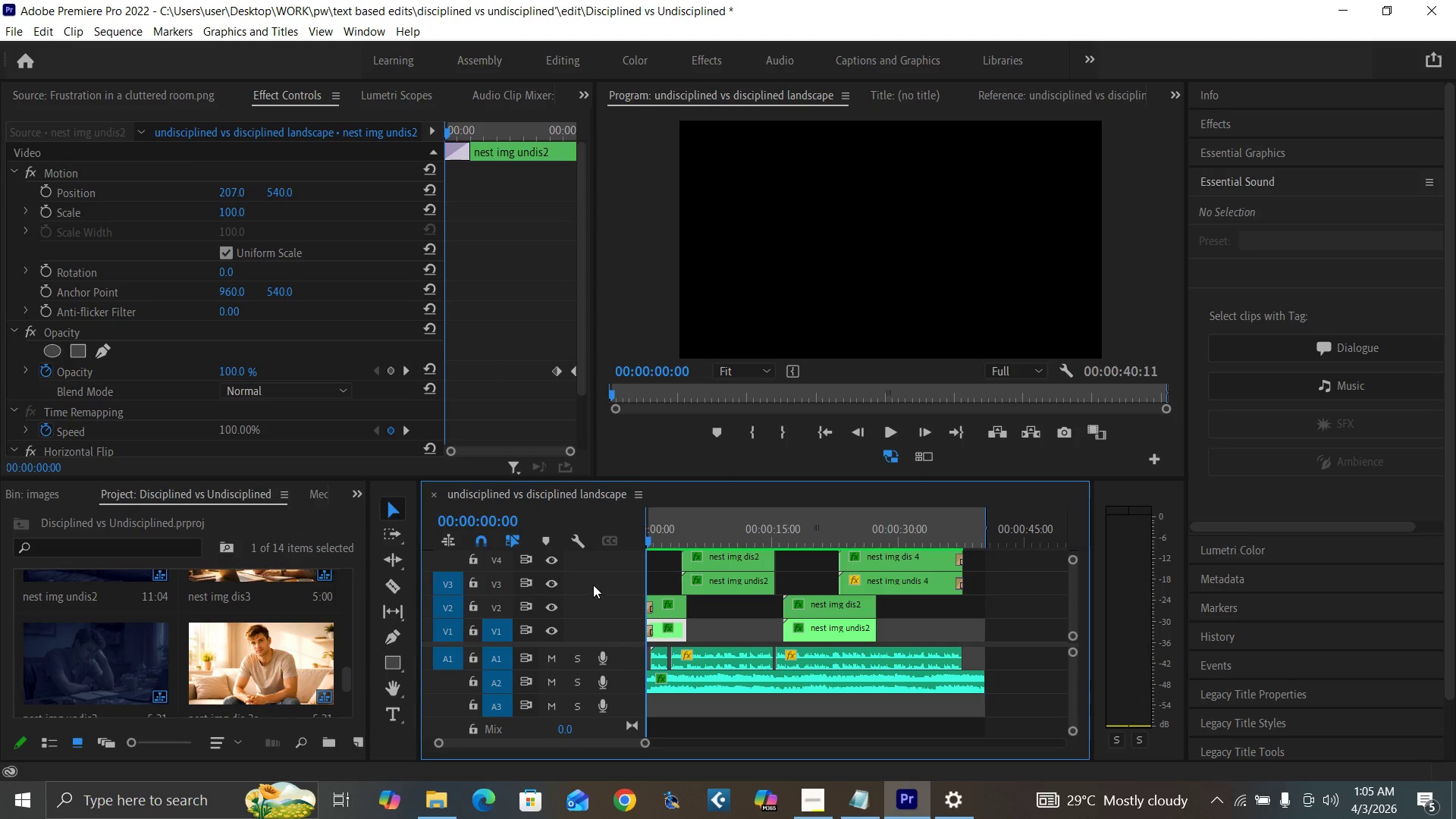 
key(Control+S)
 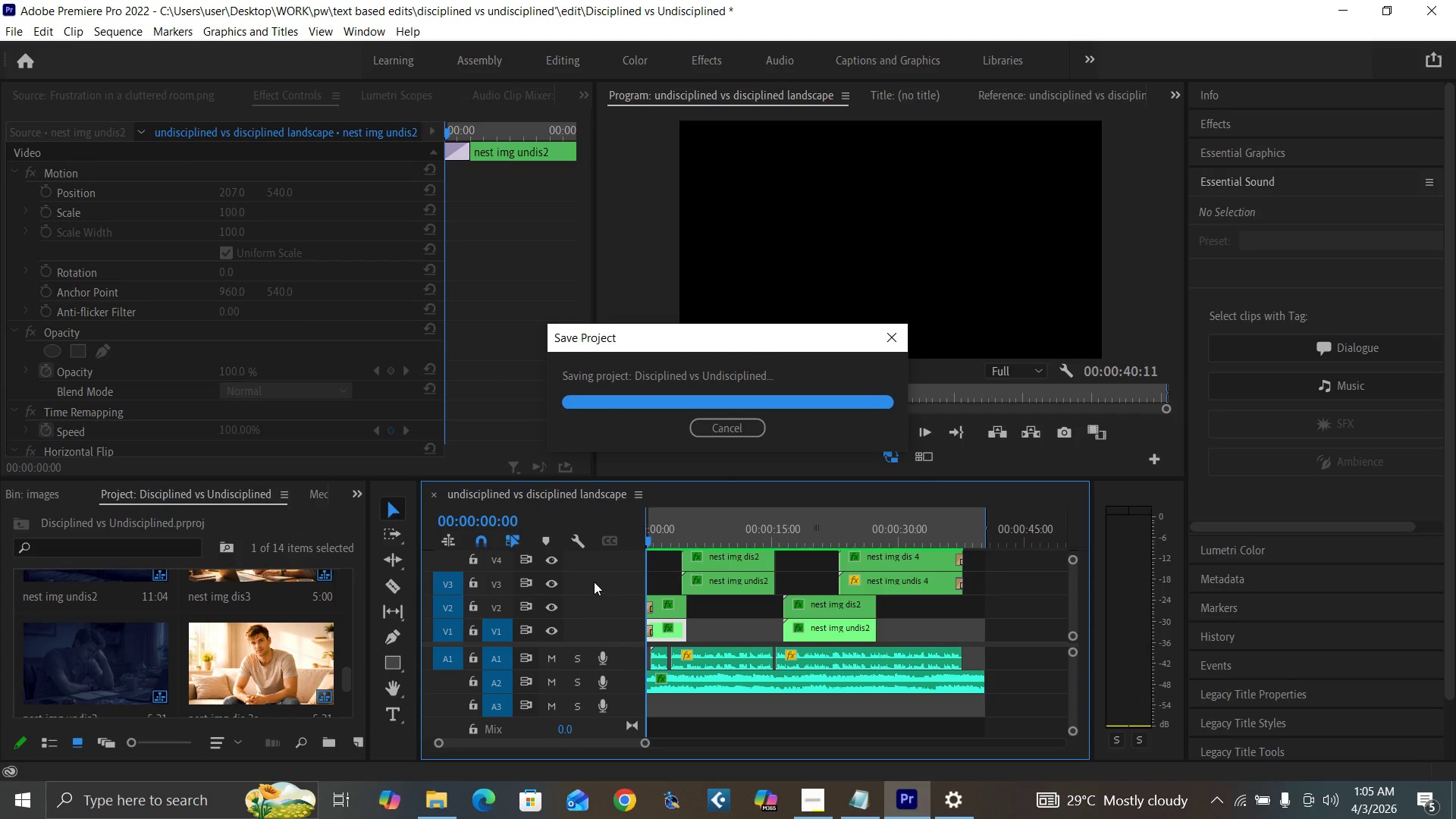 
key(Control+Backquote)
 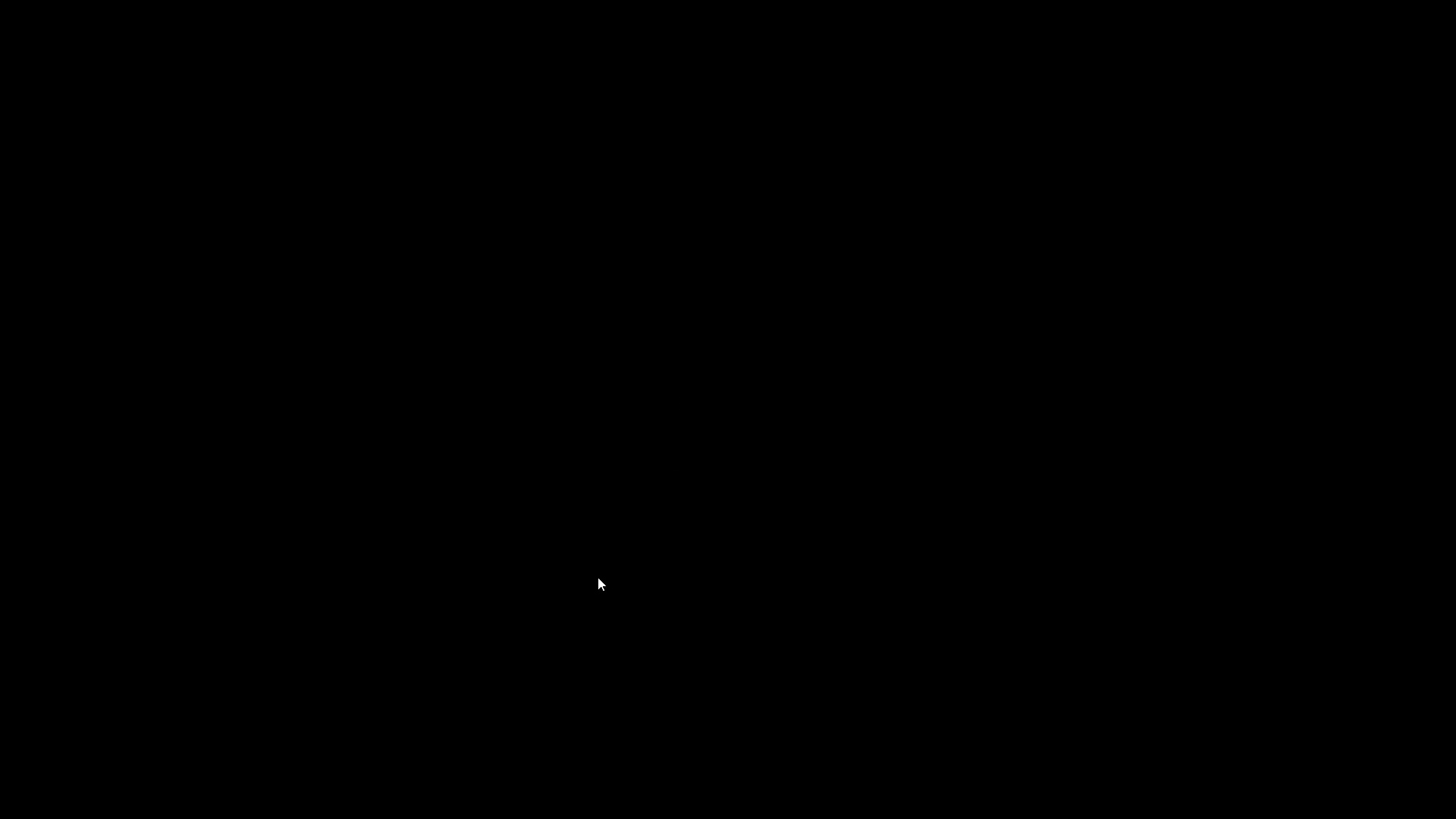 
key(Space)
 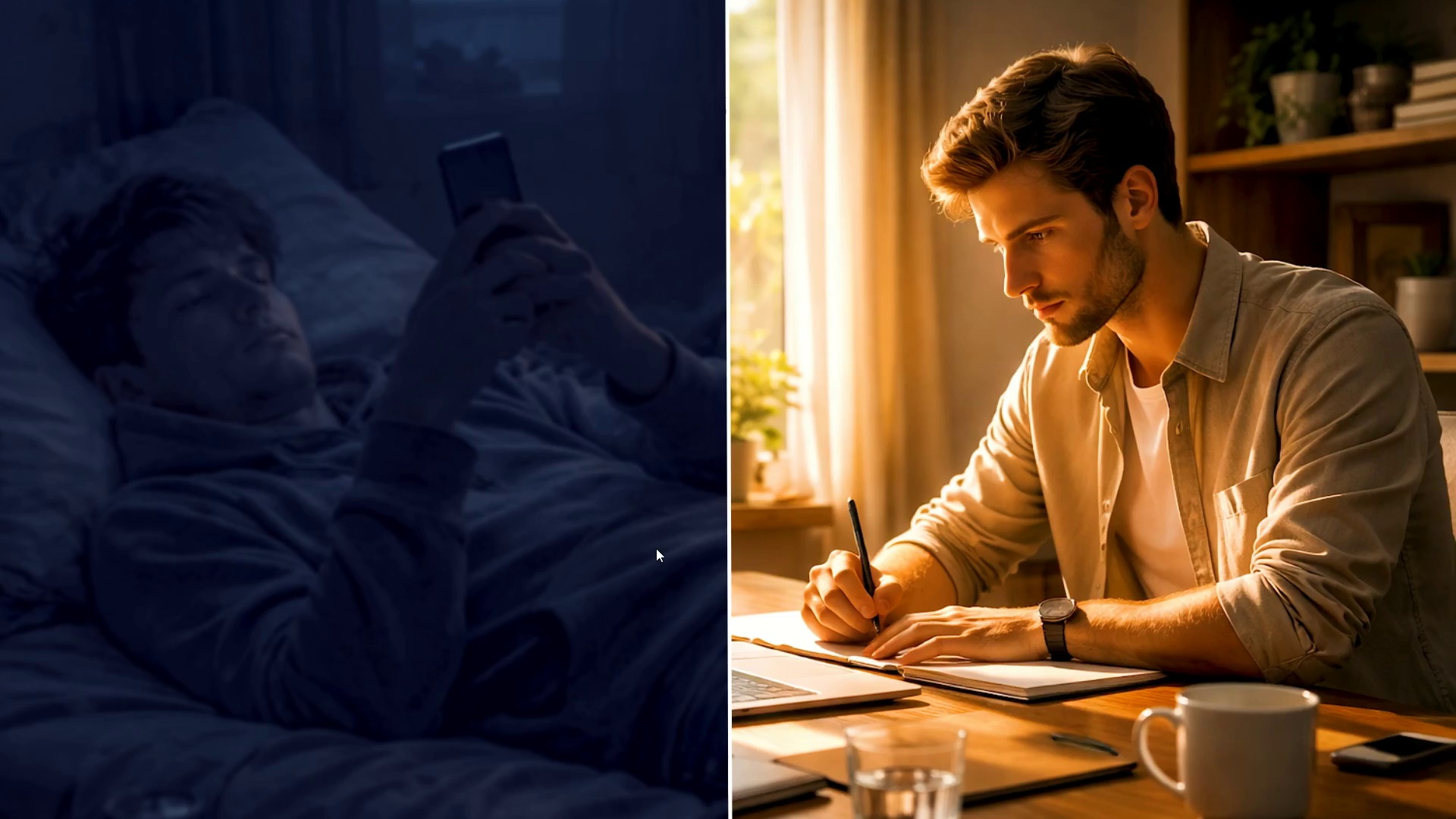 
wait(26.09)
 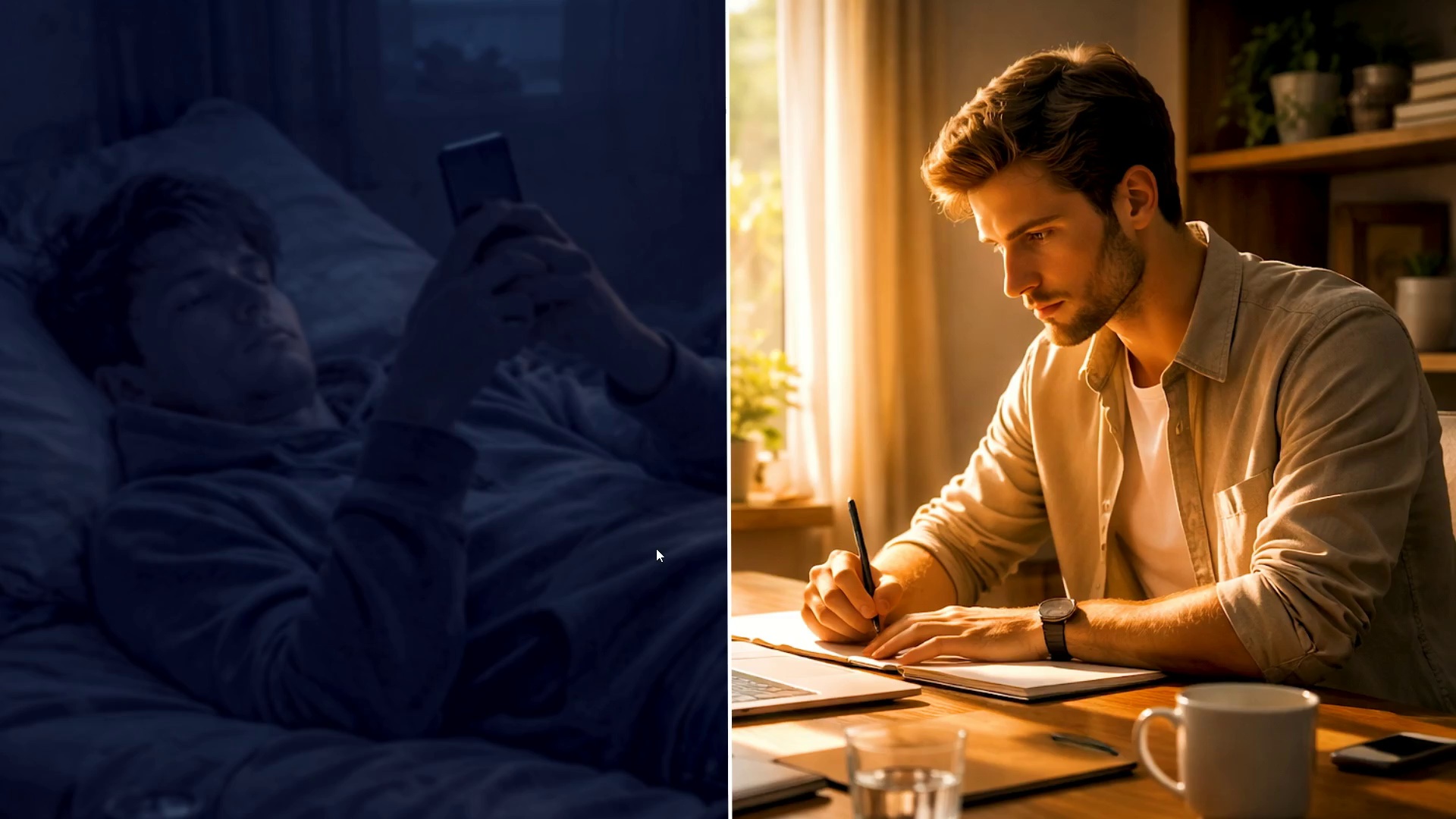 
hold_key(key=ArrowLeft, duration=1.5)
 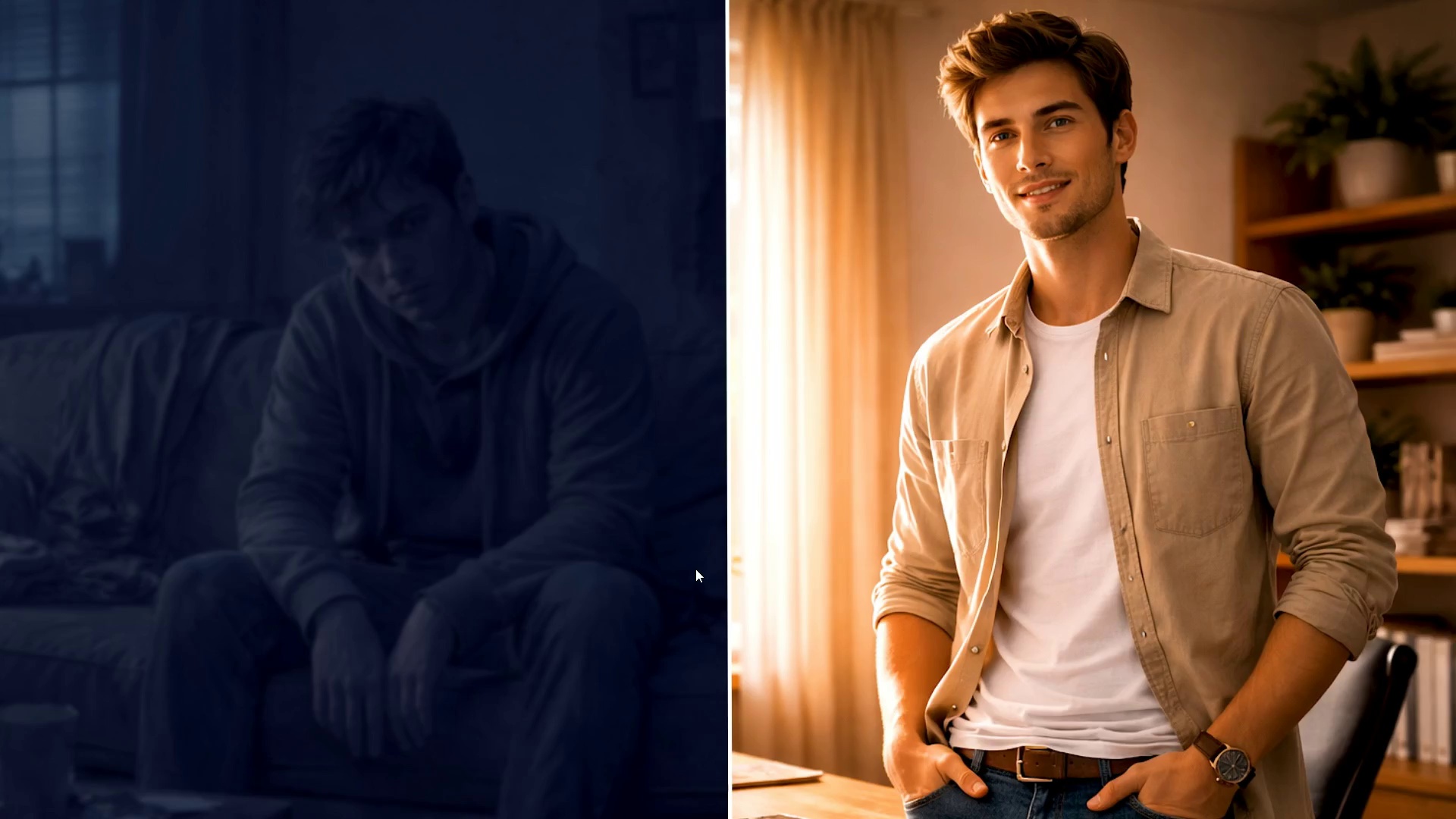 
hold_key(key=ArrowLeft, duration=1.53)
 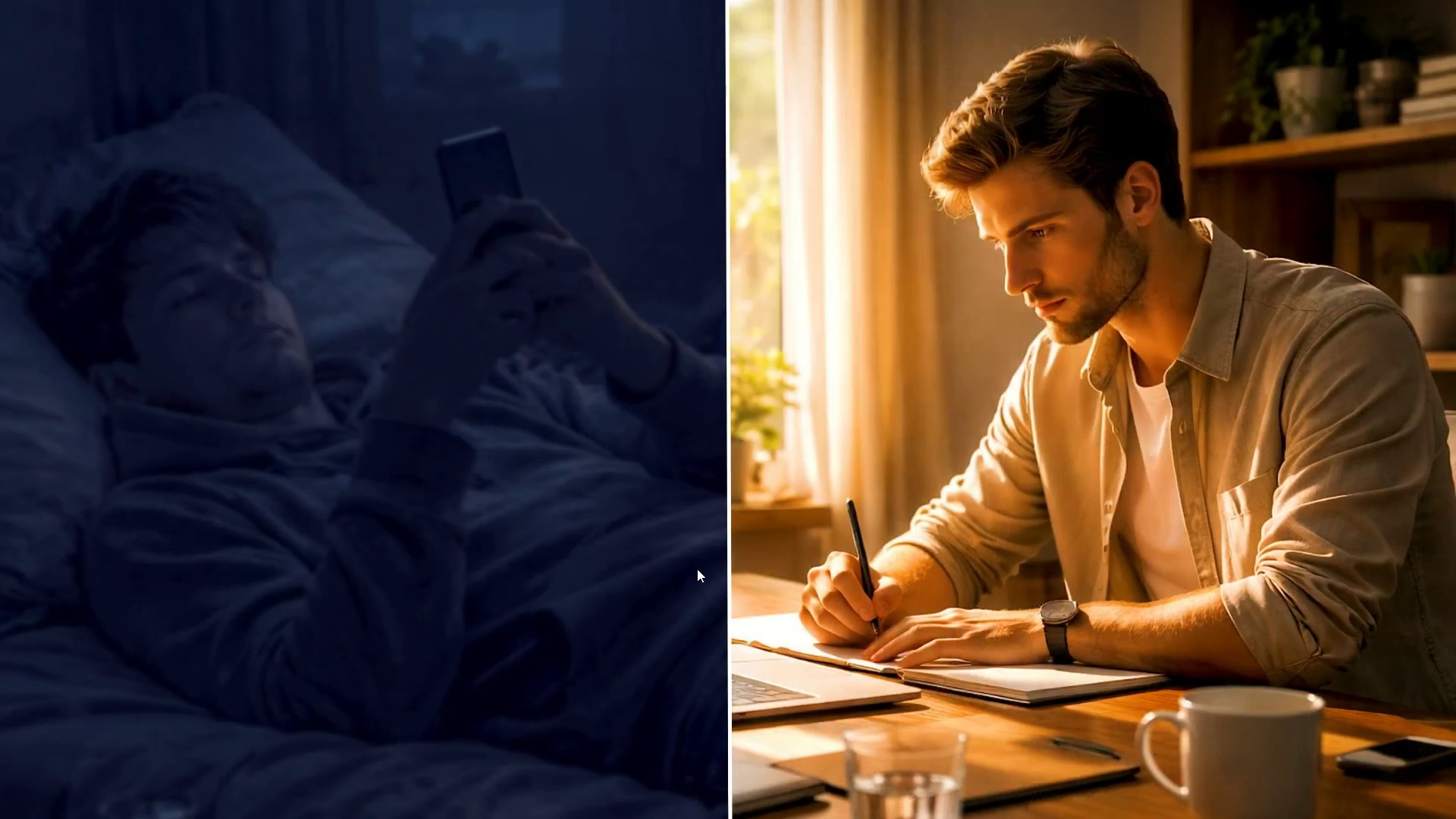 
hold_key(key=ArrowLeft, duration=1.52)
 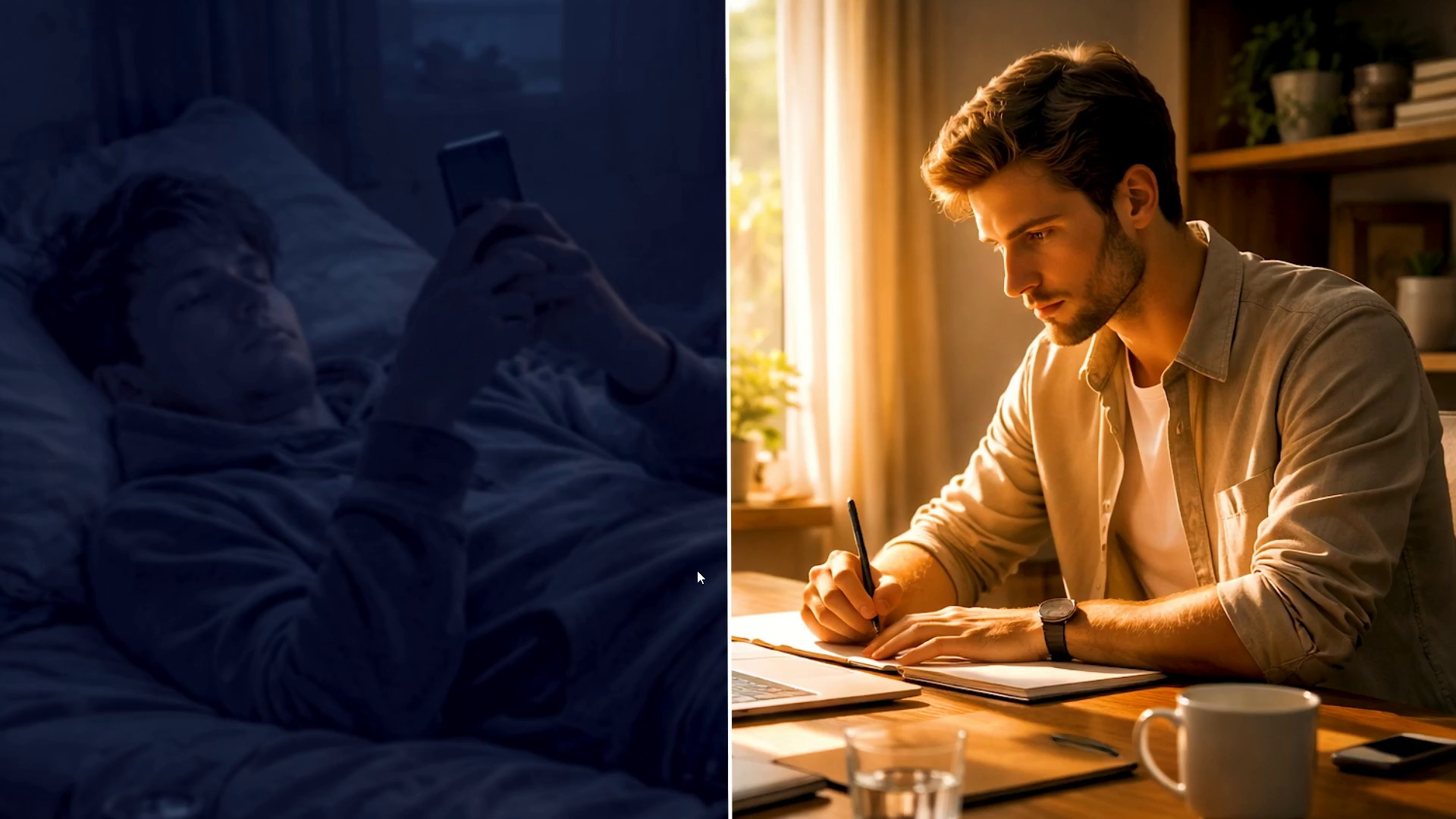 
hold_key(key=ArrowLeft, duration=1.47)
 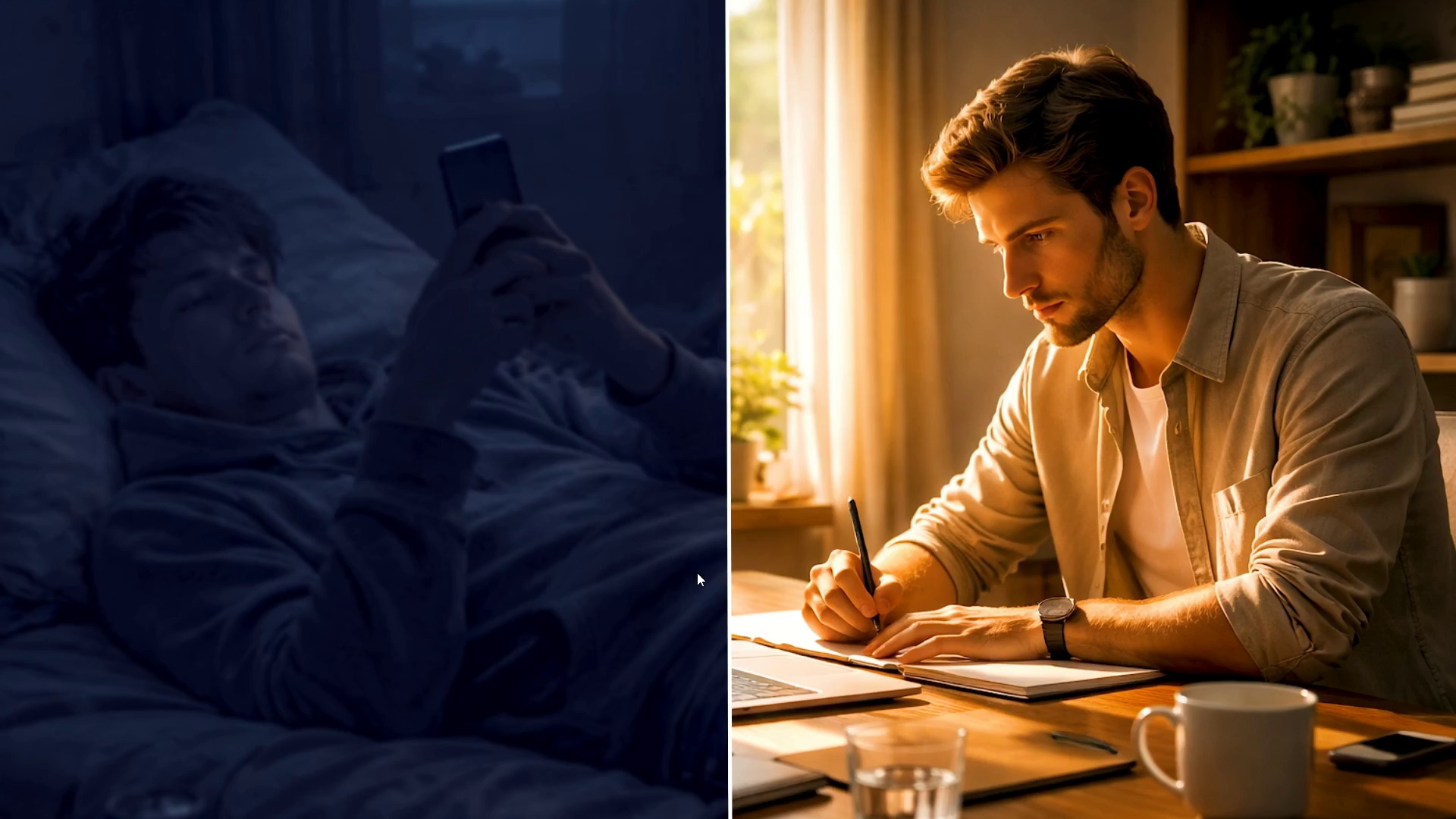 
key(Space)
 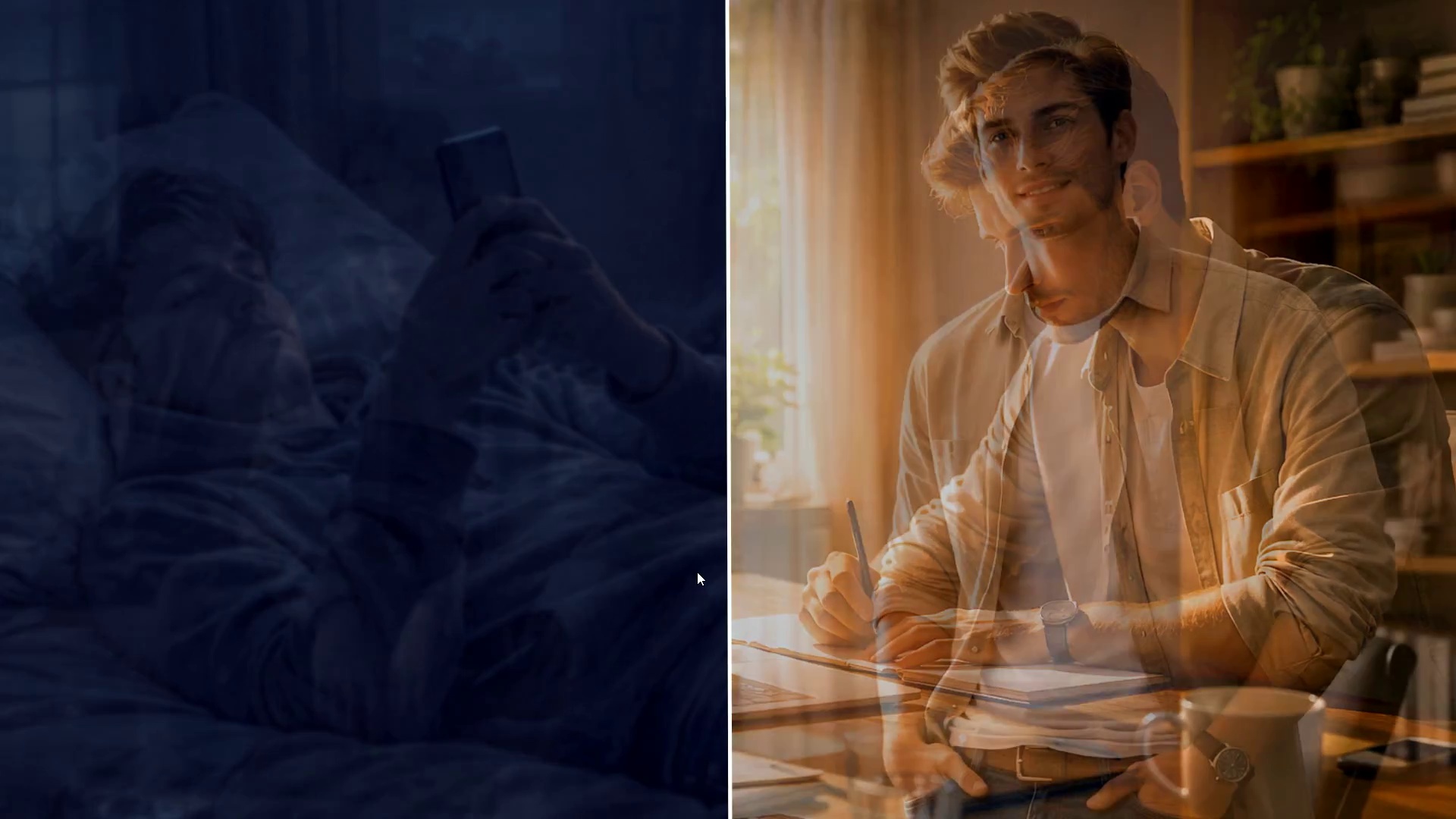 
hold_key(key=ArrowLeft, duration=1.5)
 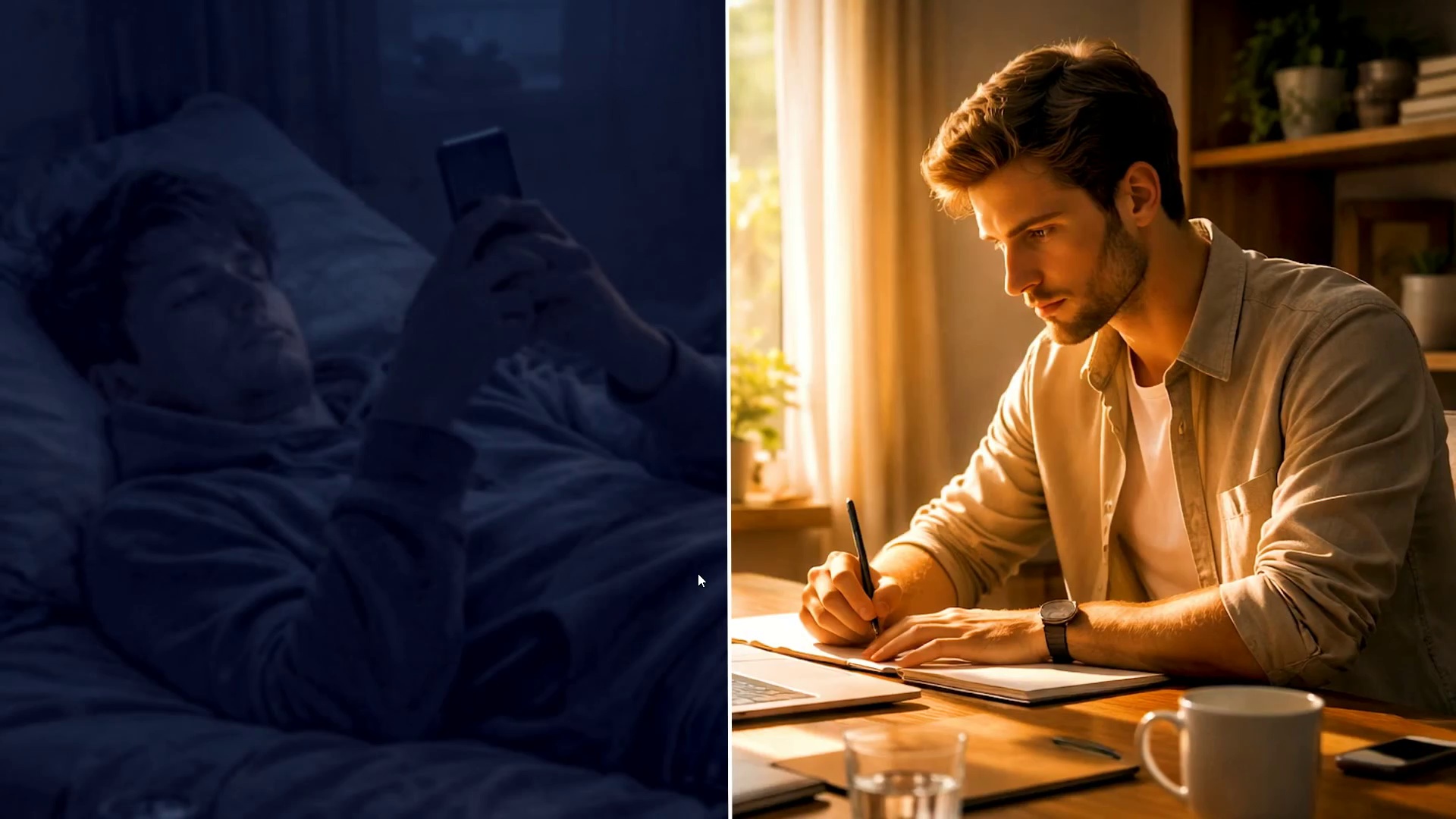 
hold_key(key=ArrowLeft, duration=1.5)
 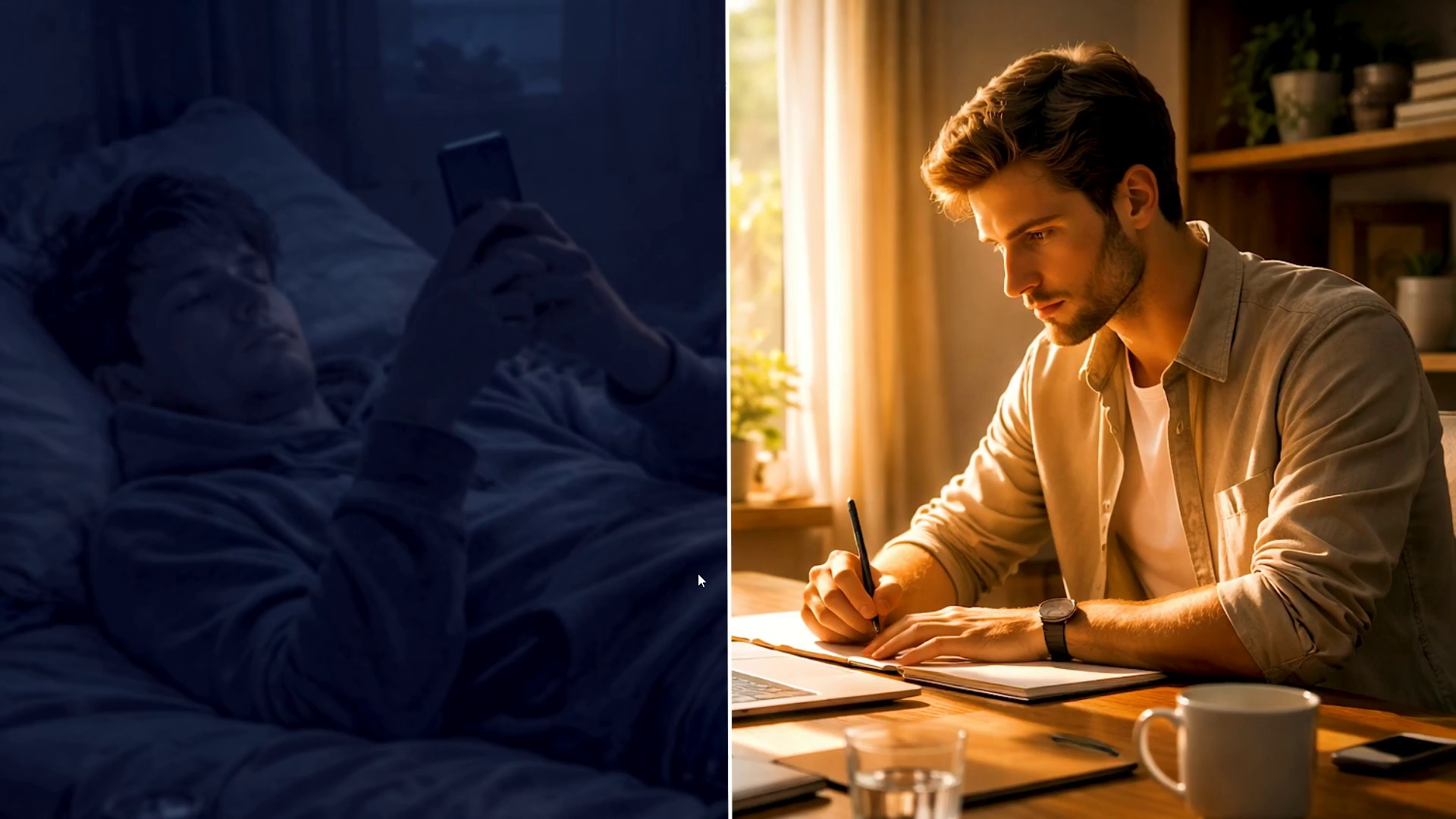 
hold_key(key=ArrowLeft, duration=1.5)
 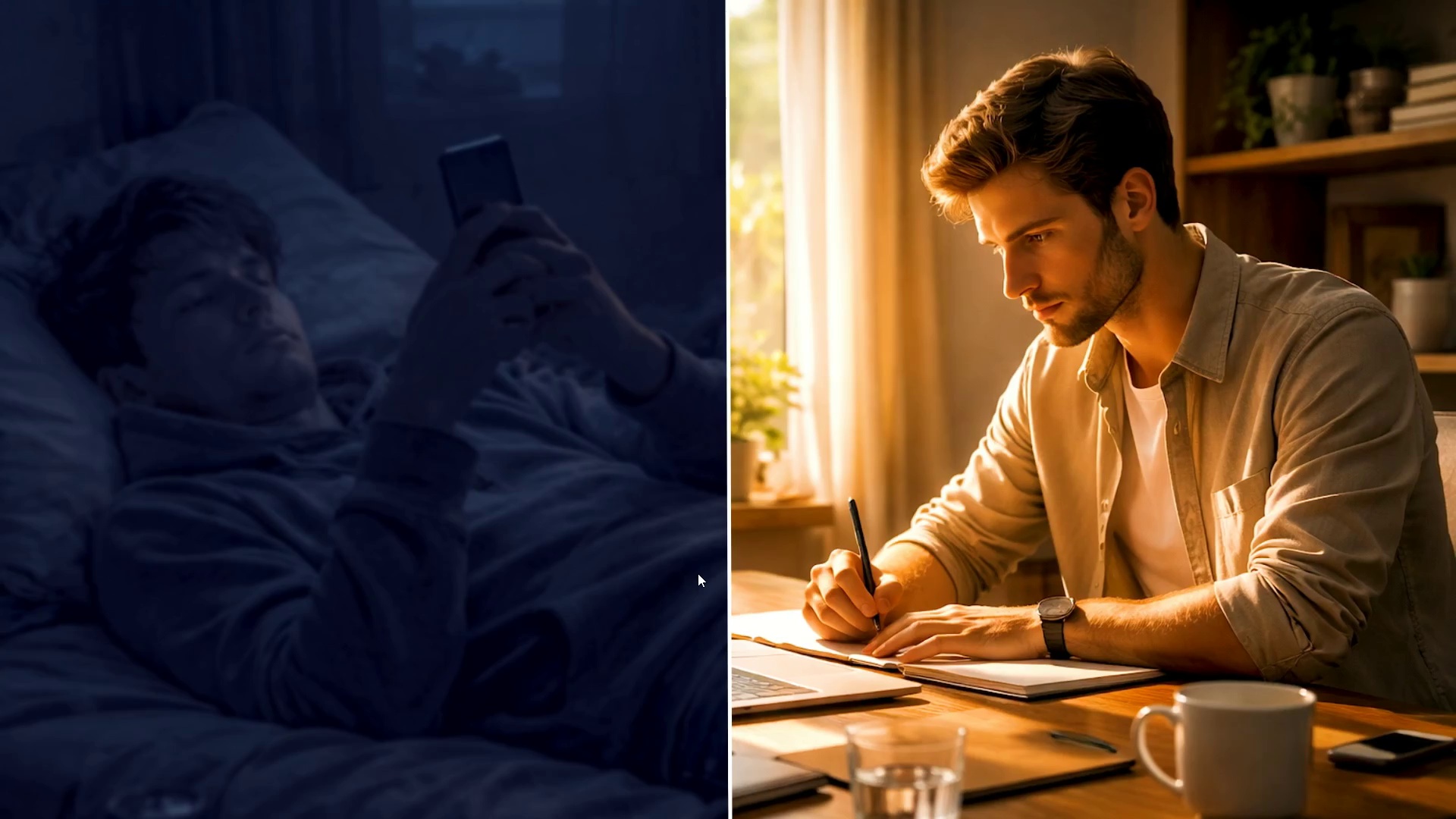 
hold_key(key=ArrowLeft, duration=1.5)
 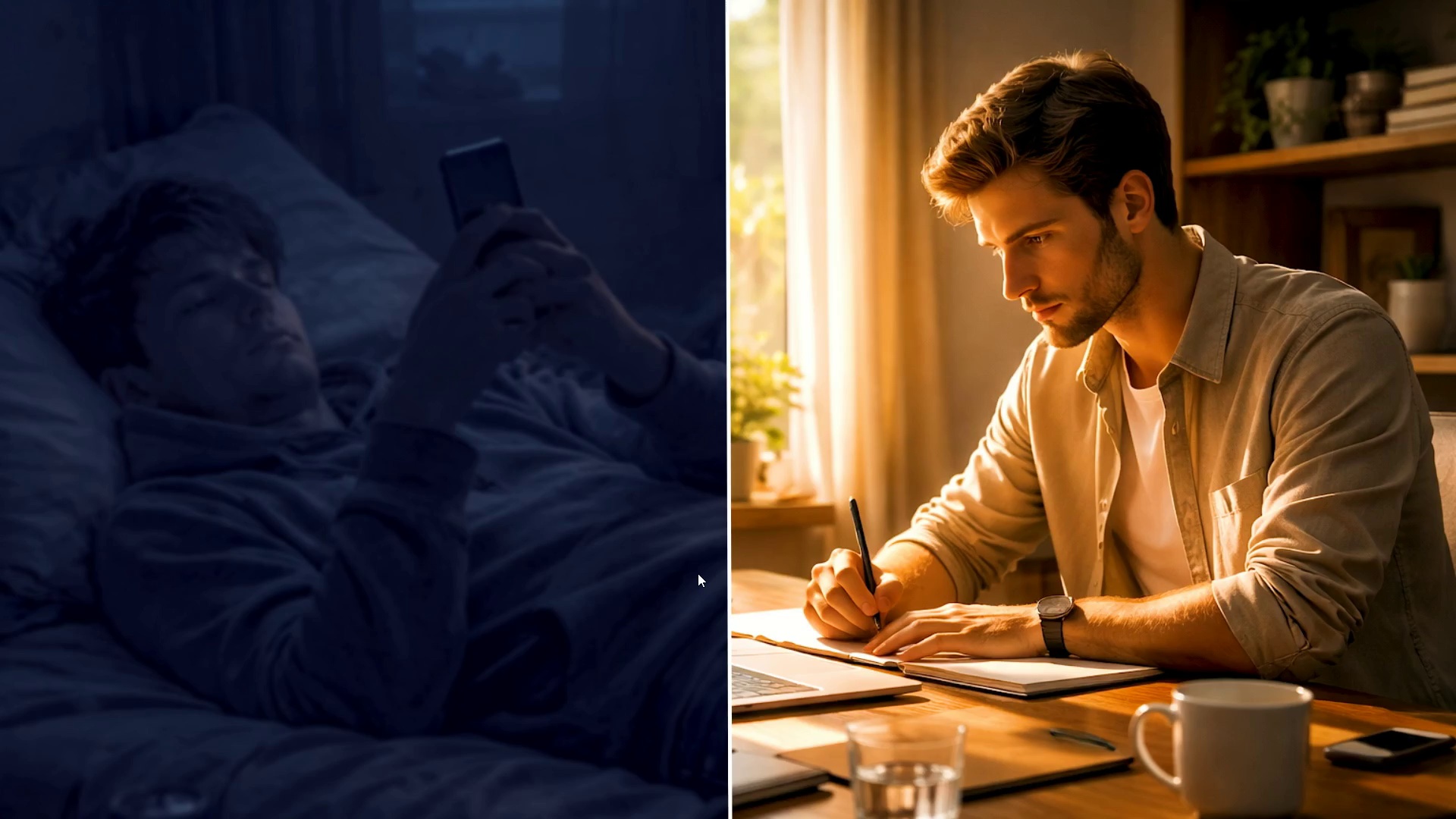 
hold_key(key=ArrowLeft, duration=0.45)
 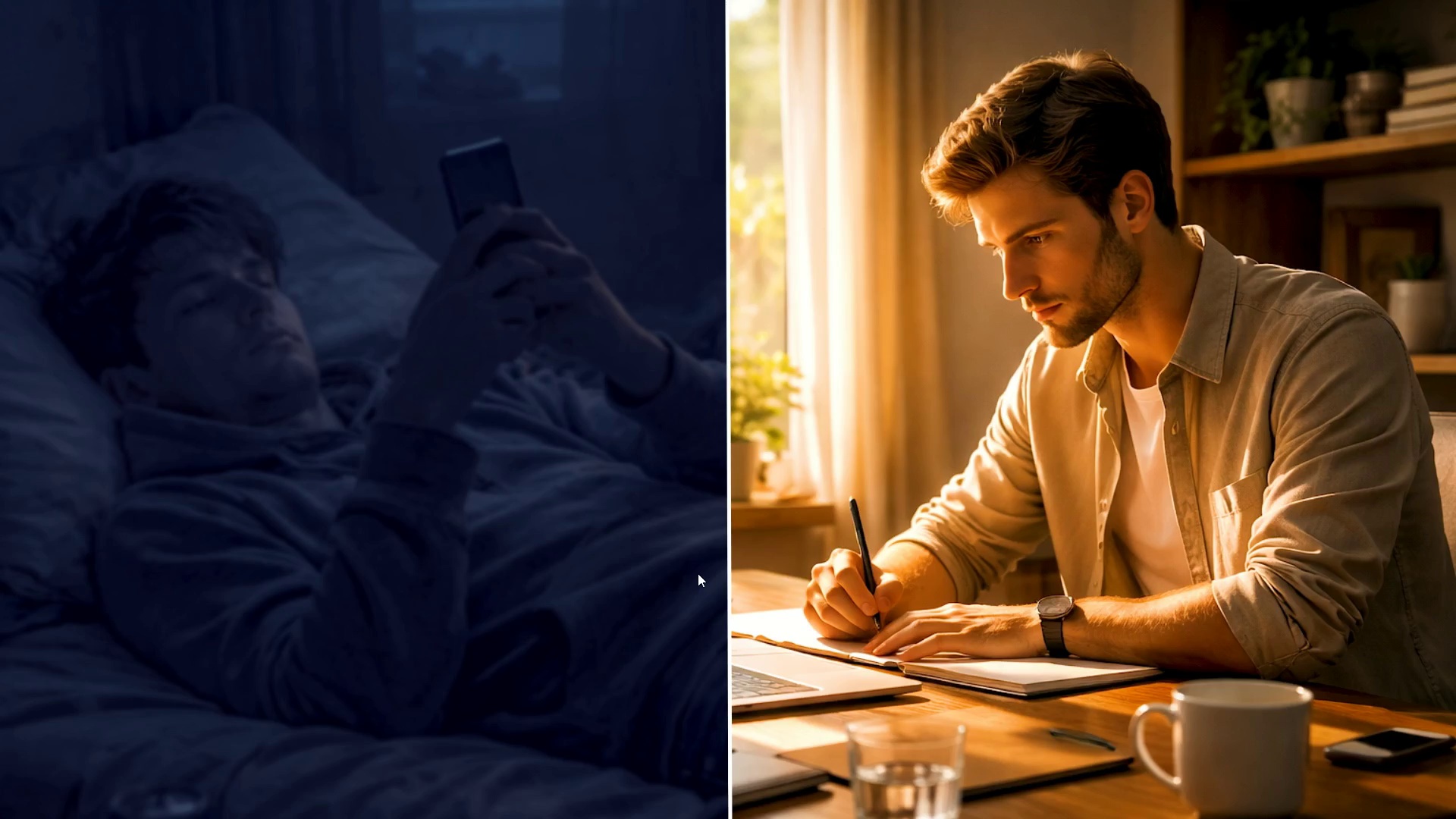 
key(Space)
 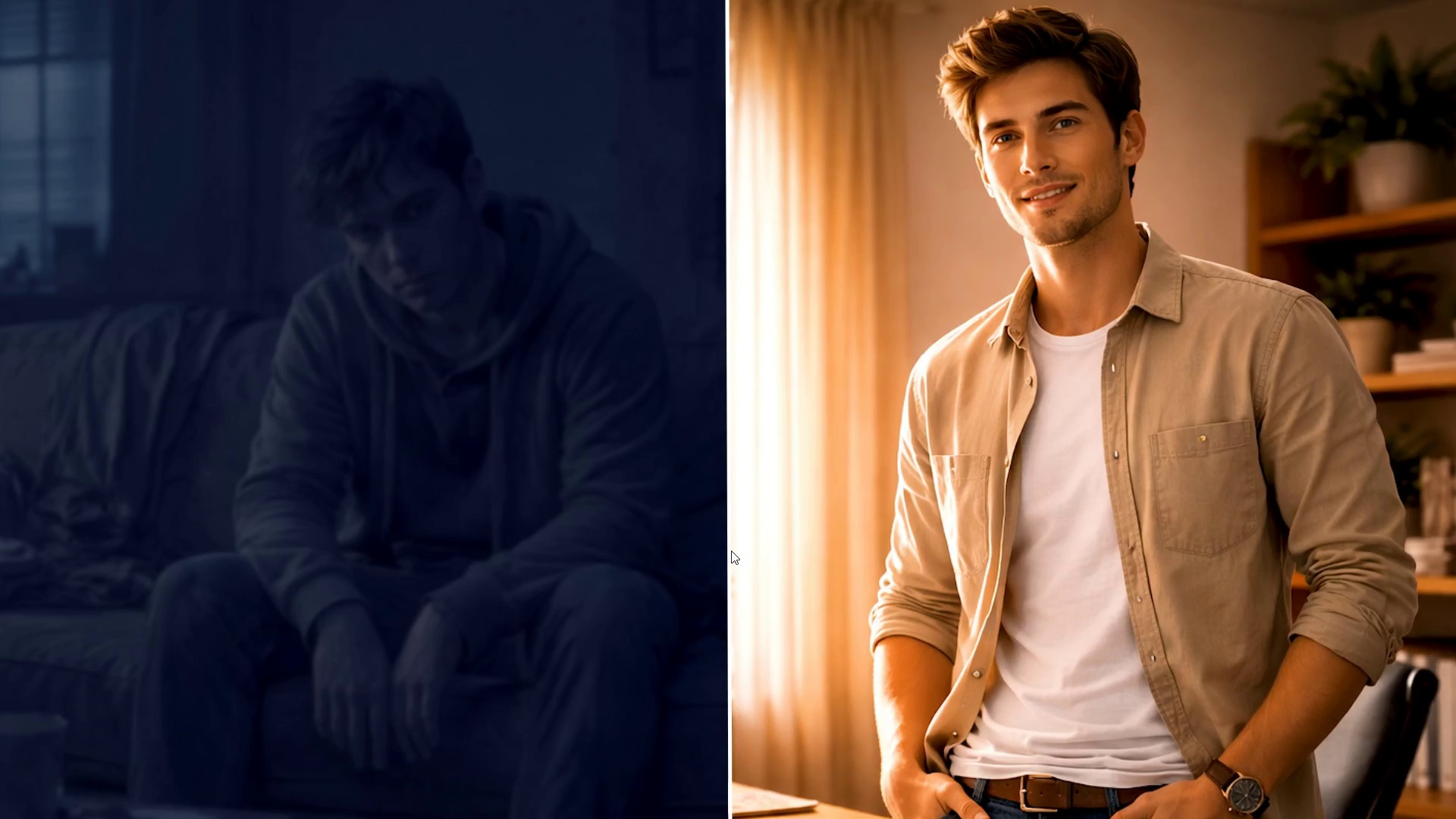 
wait(20.81)
 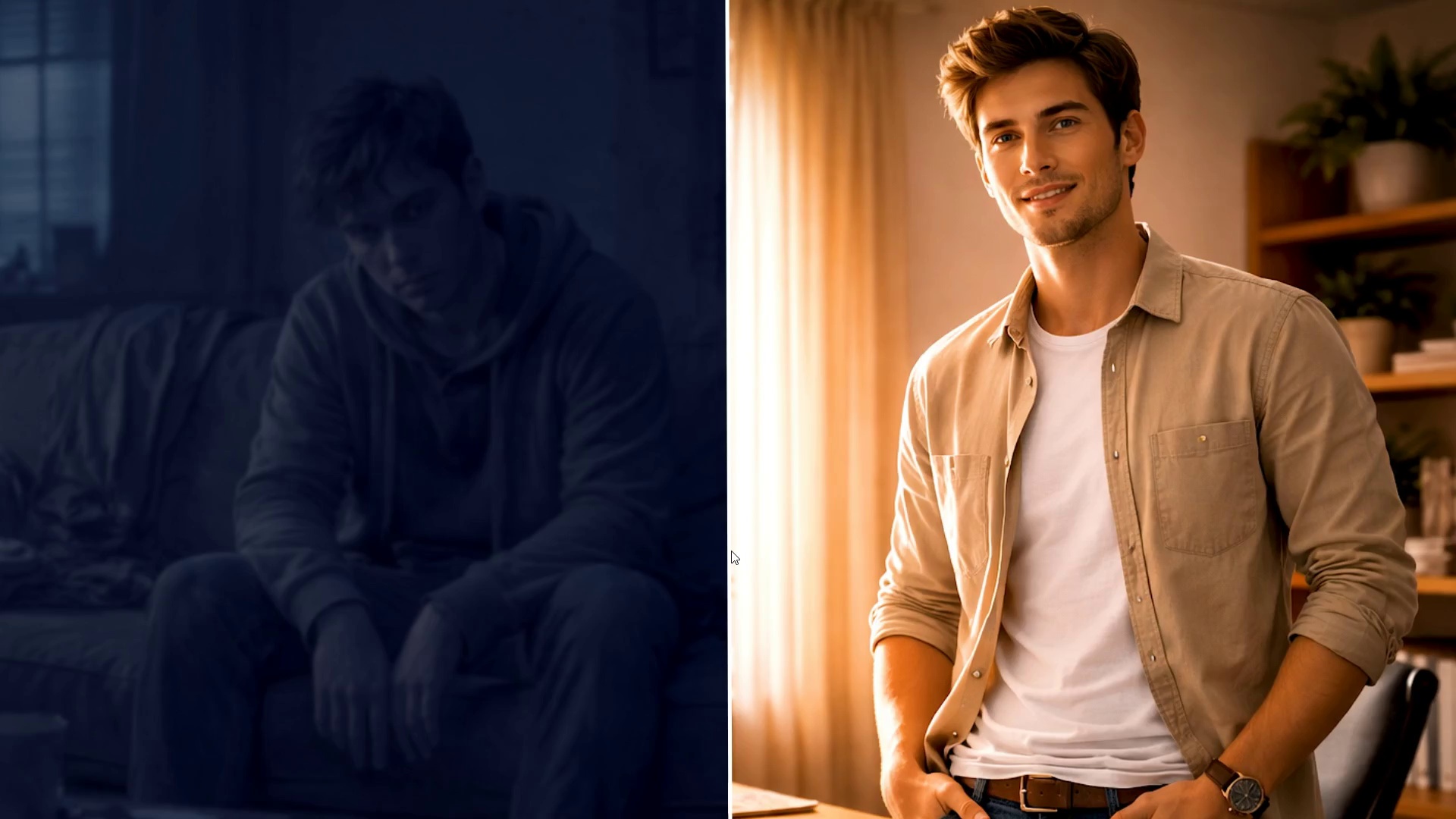 
key(Space)
 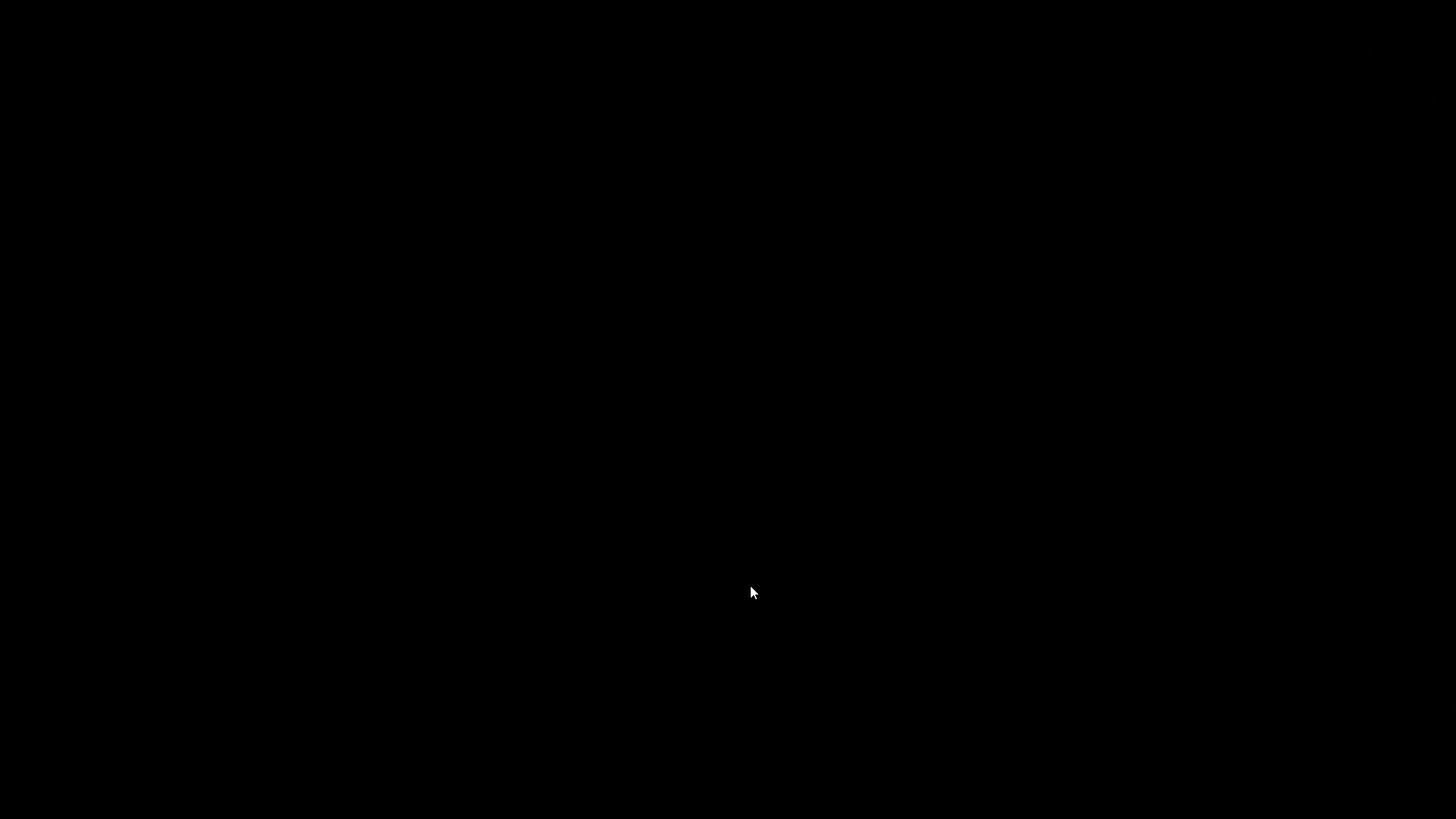 
key(Control+Backquote)
 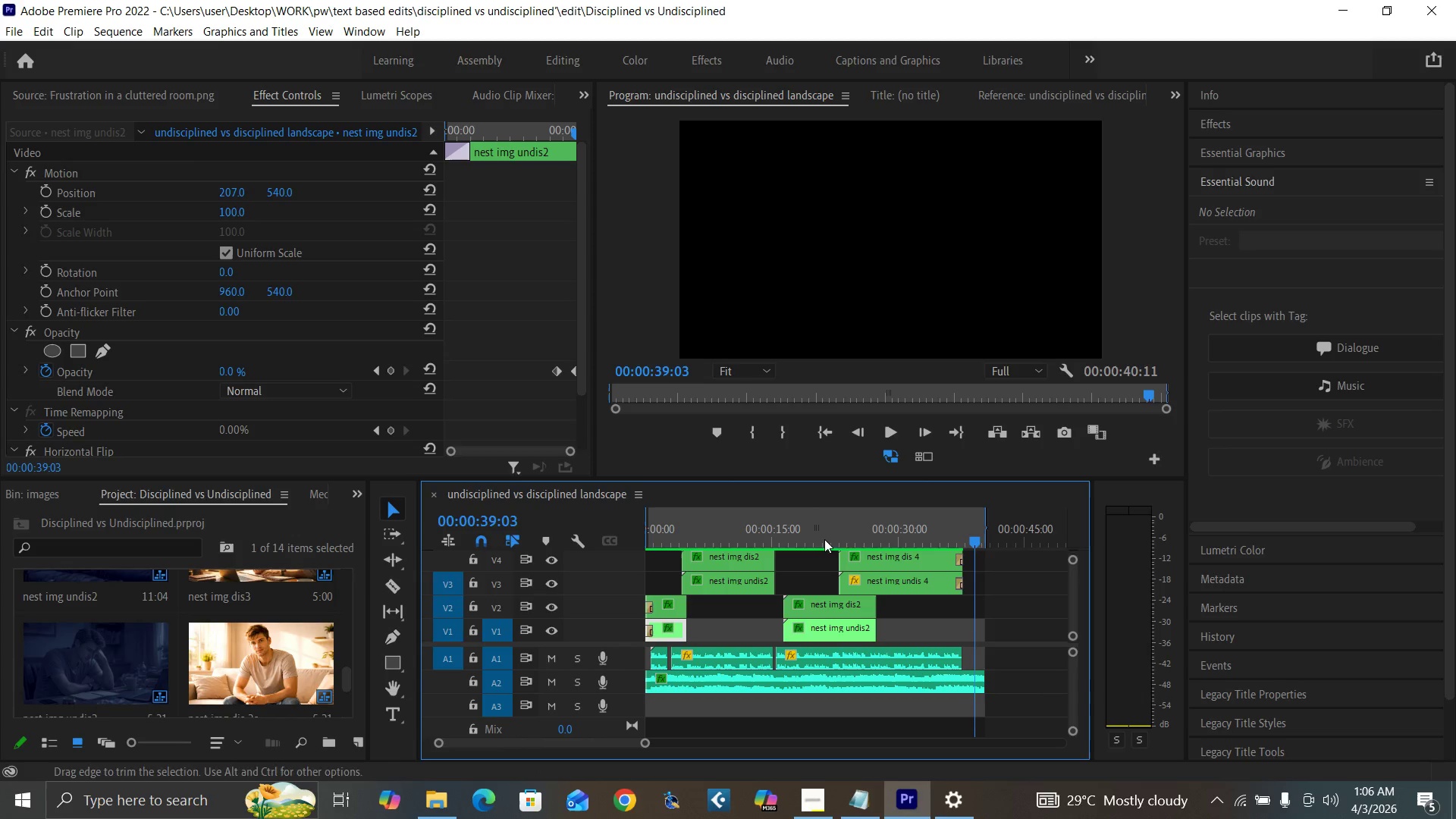 
left_click_drag(start_coordinate=[826, 538], to_coordinate=[918, 581])
 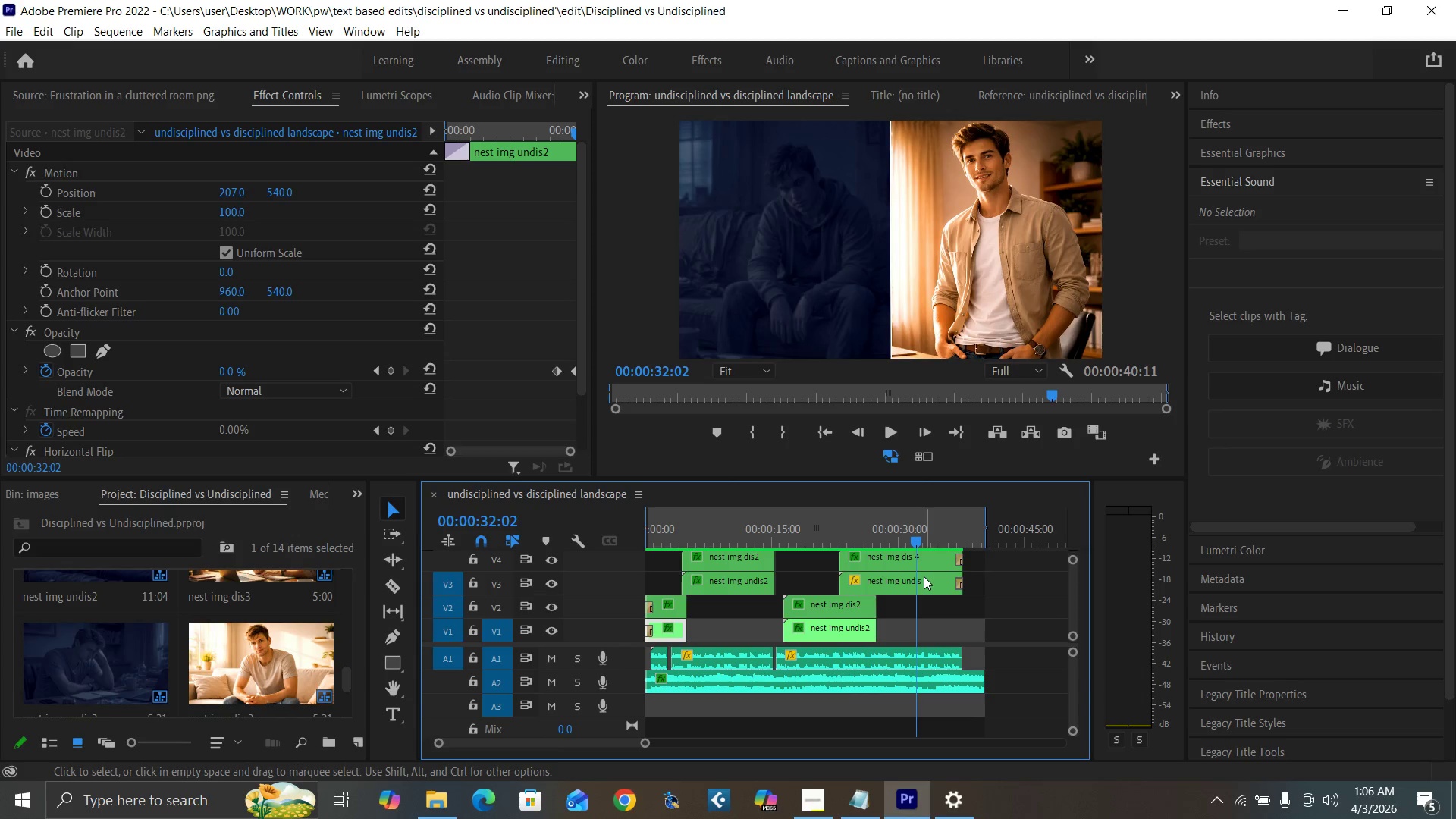 
key(Control+S)
 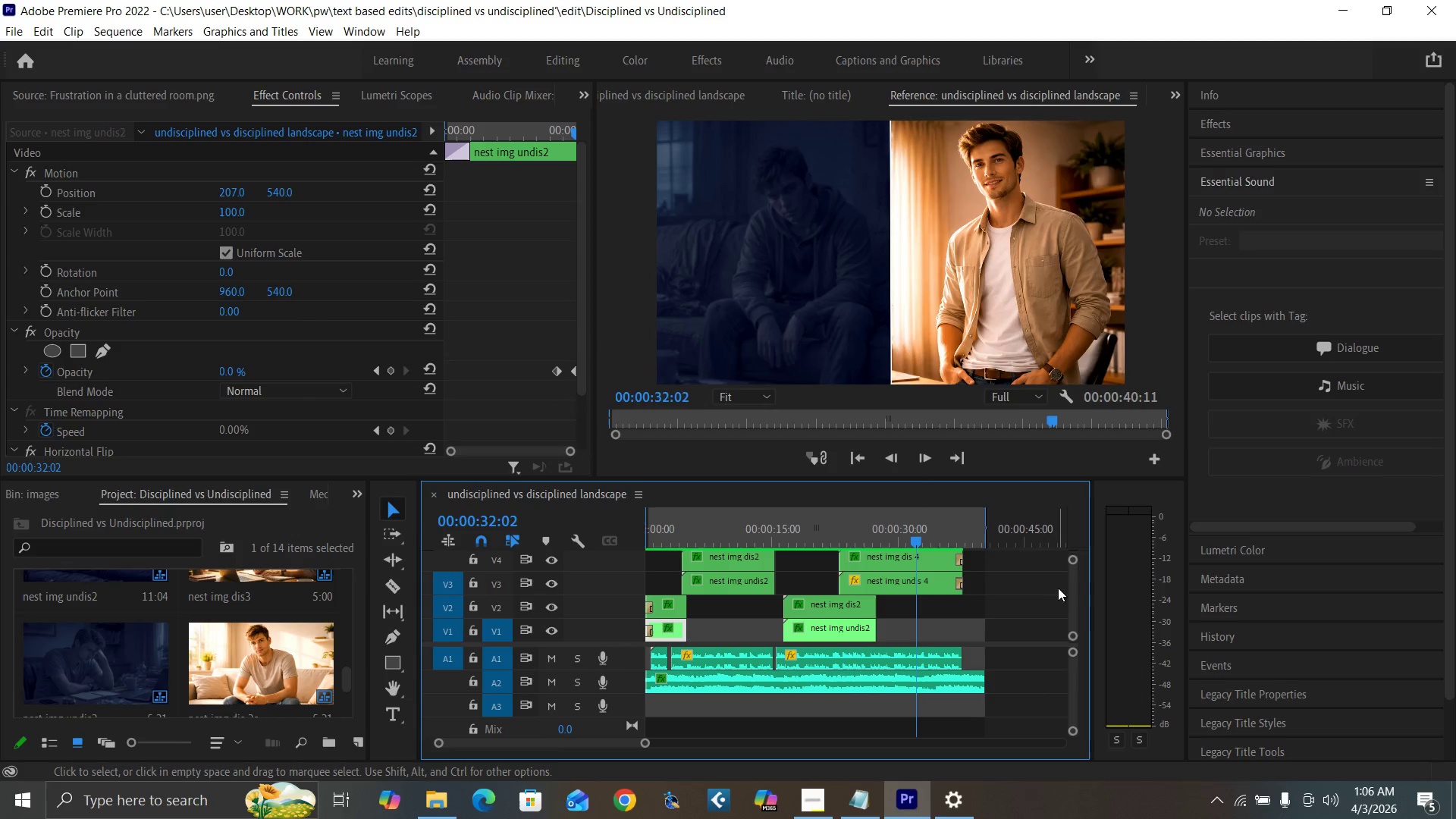 
left_click_drag(start_coordinate=[1074, 597], to_coordinate=[1074, 589])
 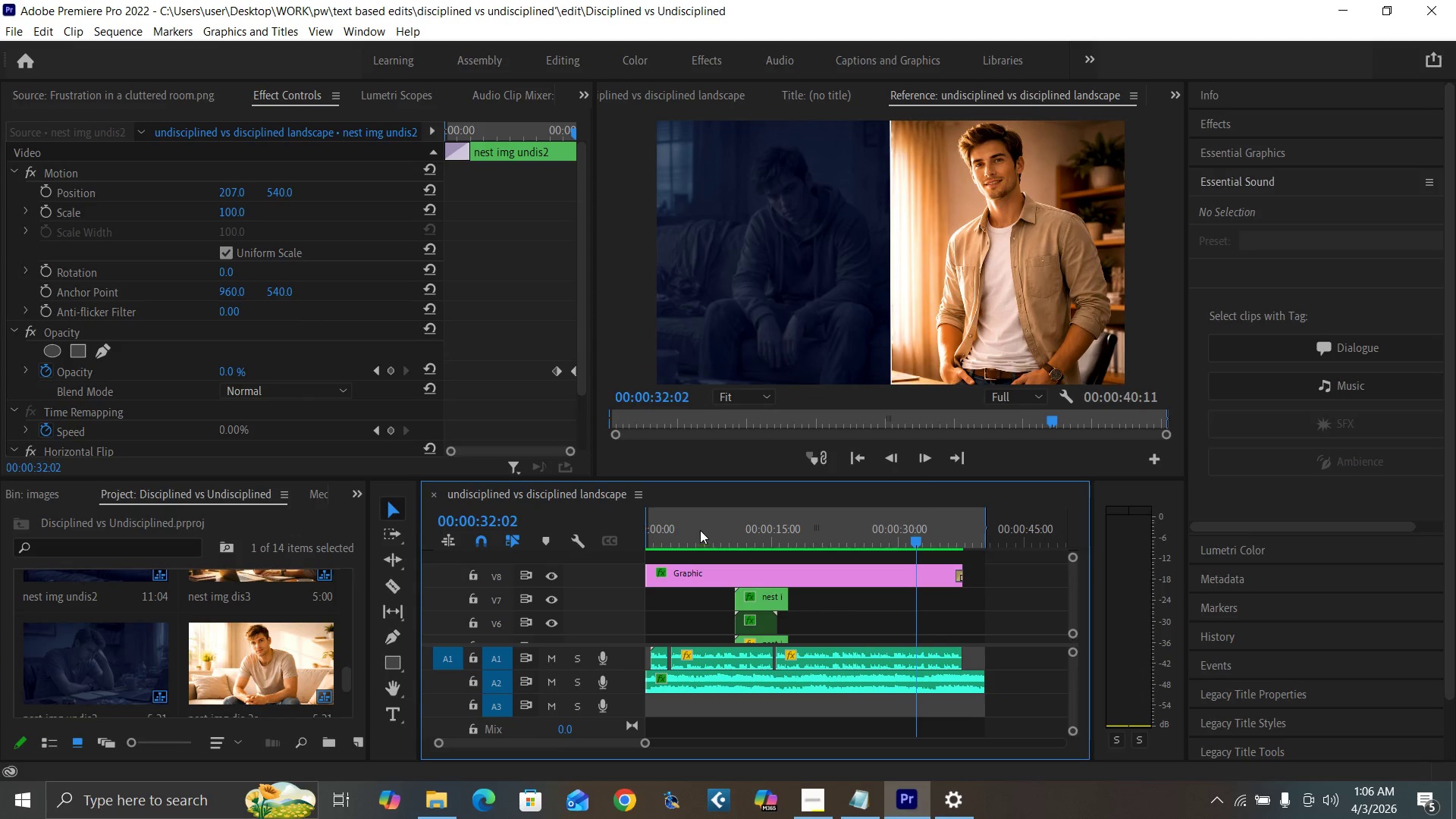 
left_click_drag(start_coordinate=[696, 528], to_coordinate=[623, 546])
 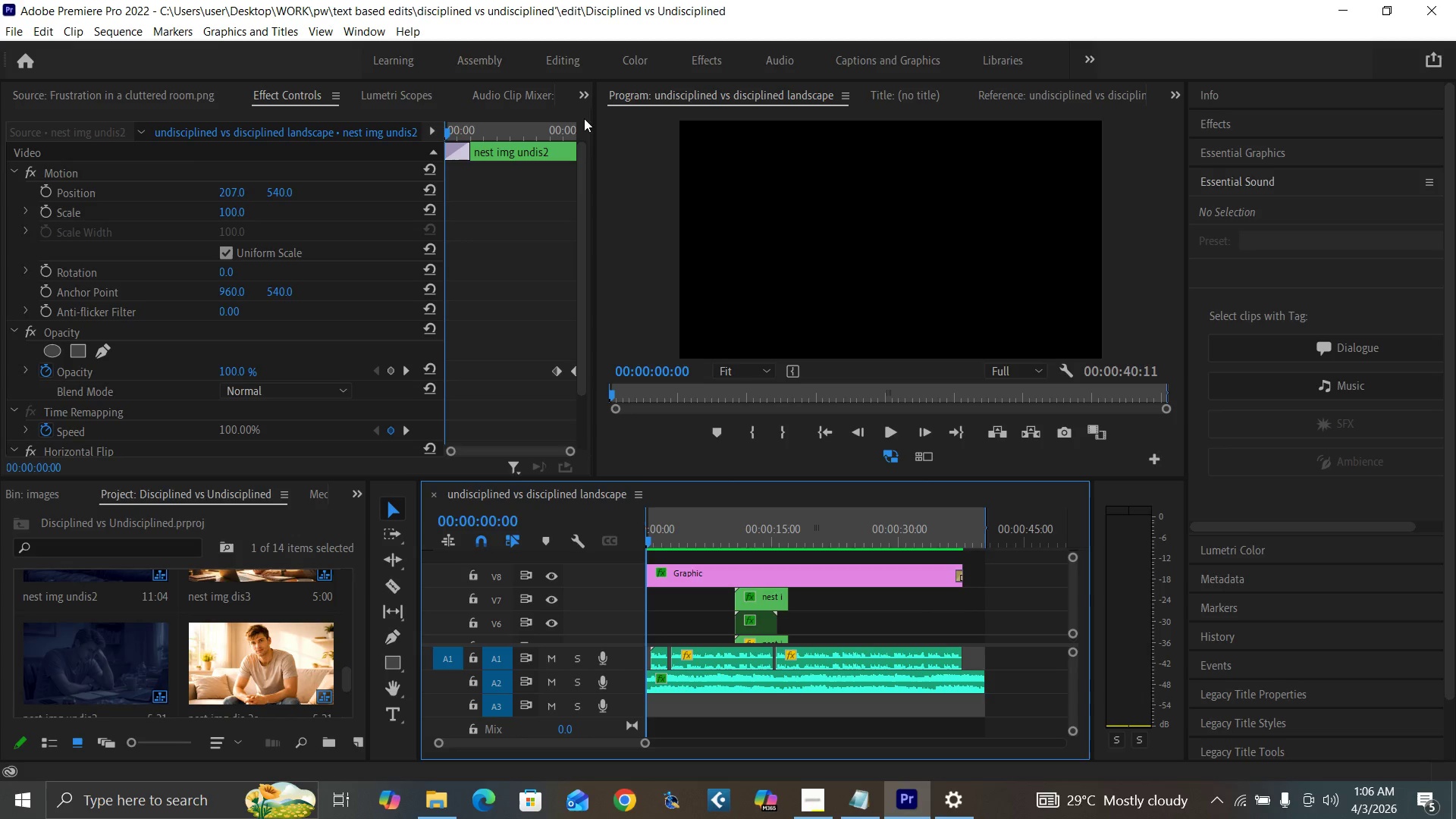 
left_click([716, 661])
 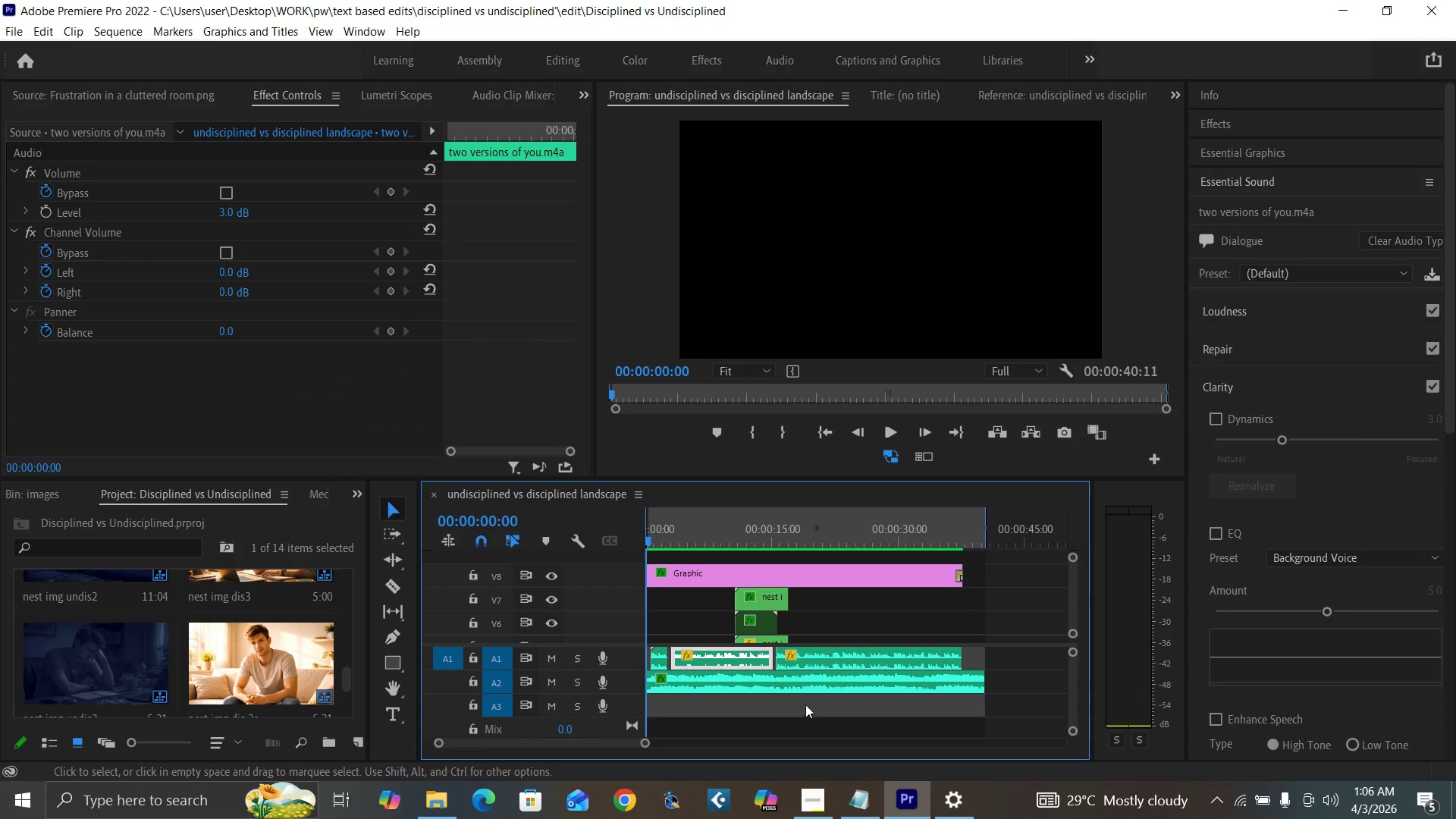 
left_click([839, 667])
 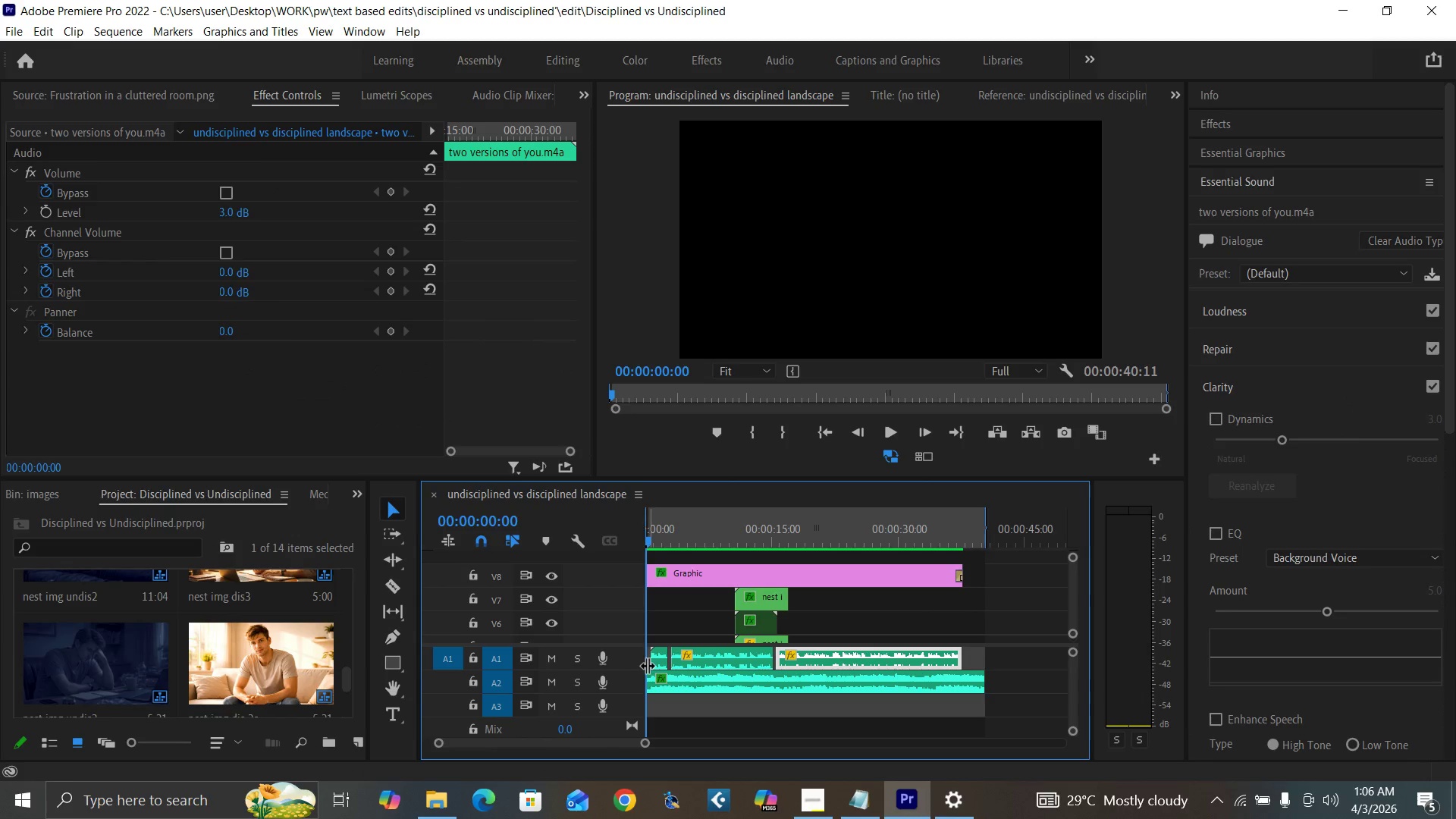 
left_click([660, 661])
 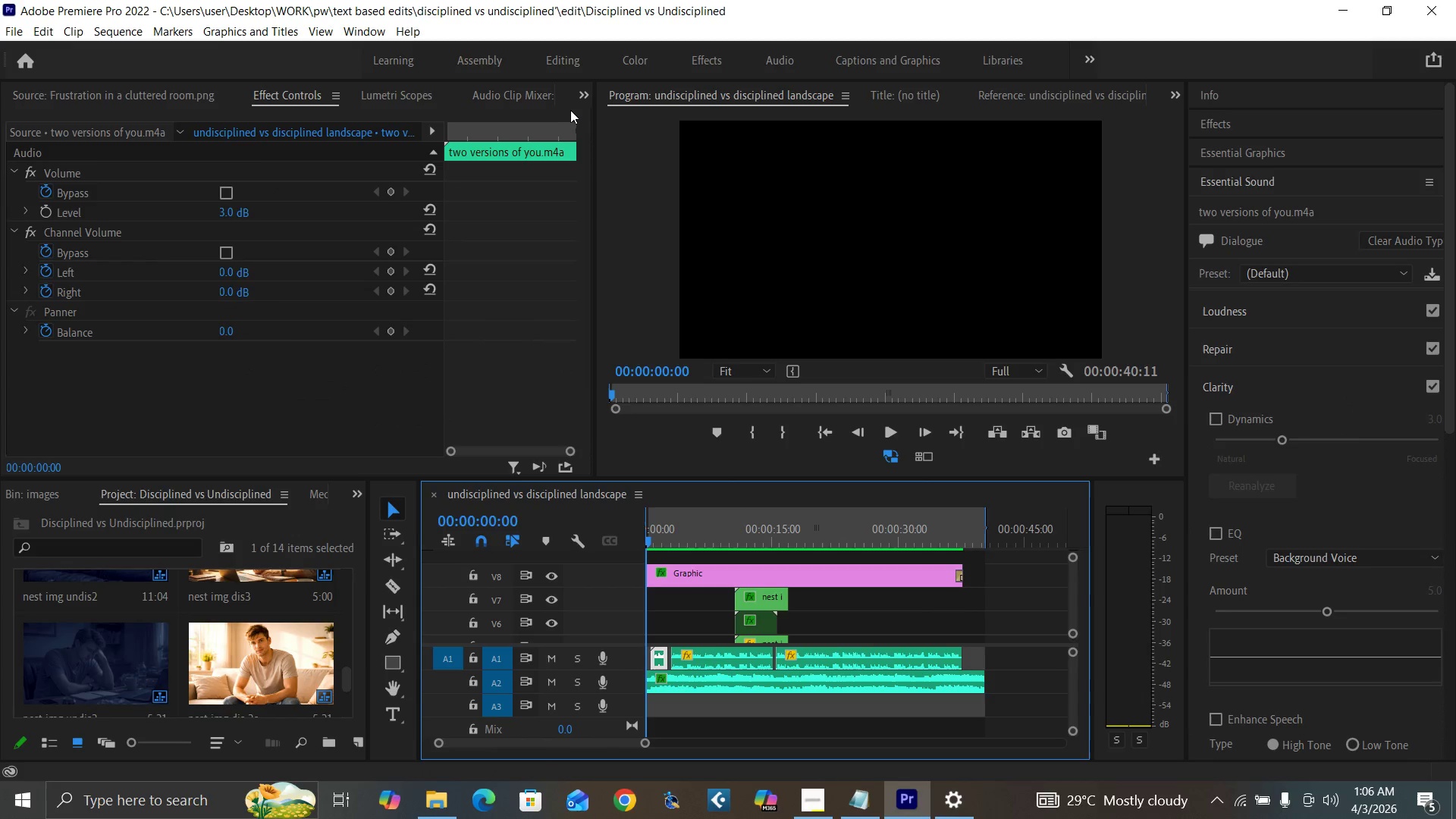 
left_click([585, 97])
 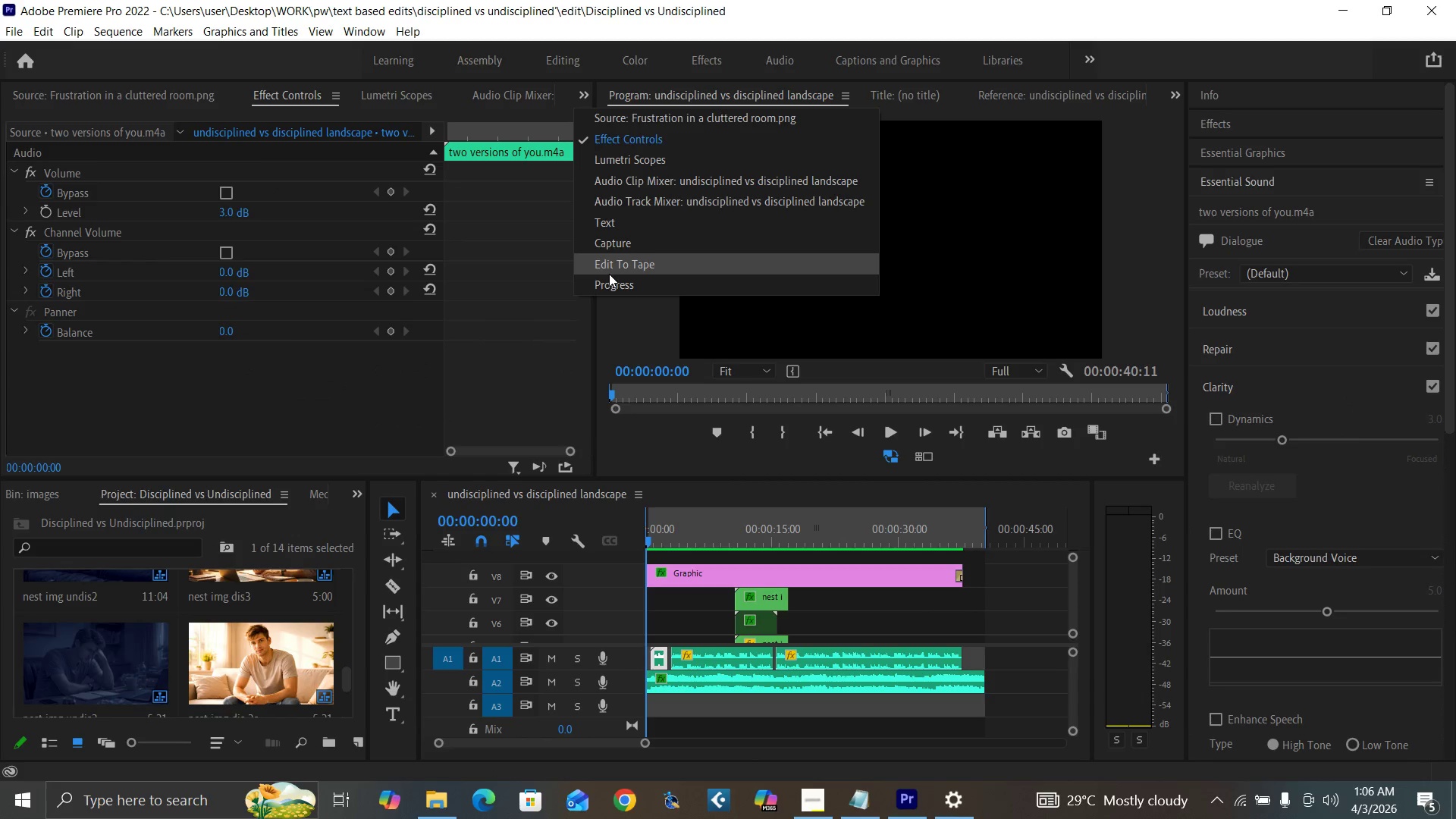 
left_click([607, 222])
 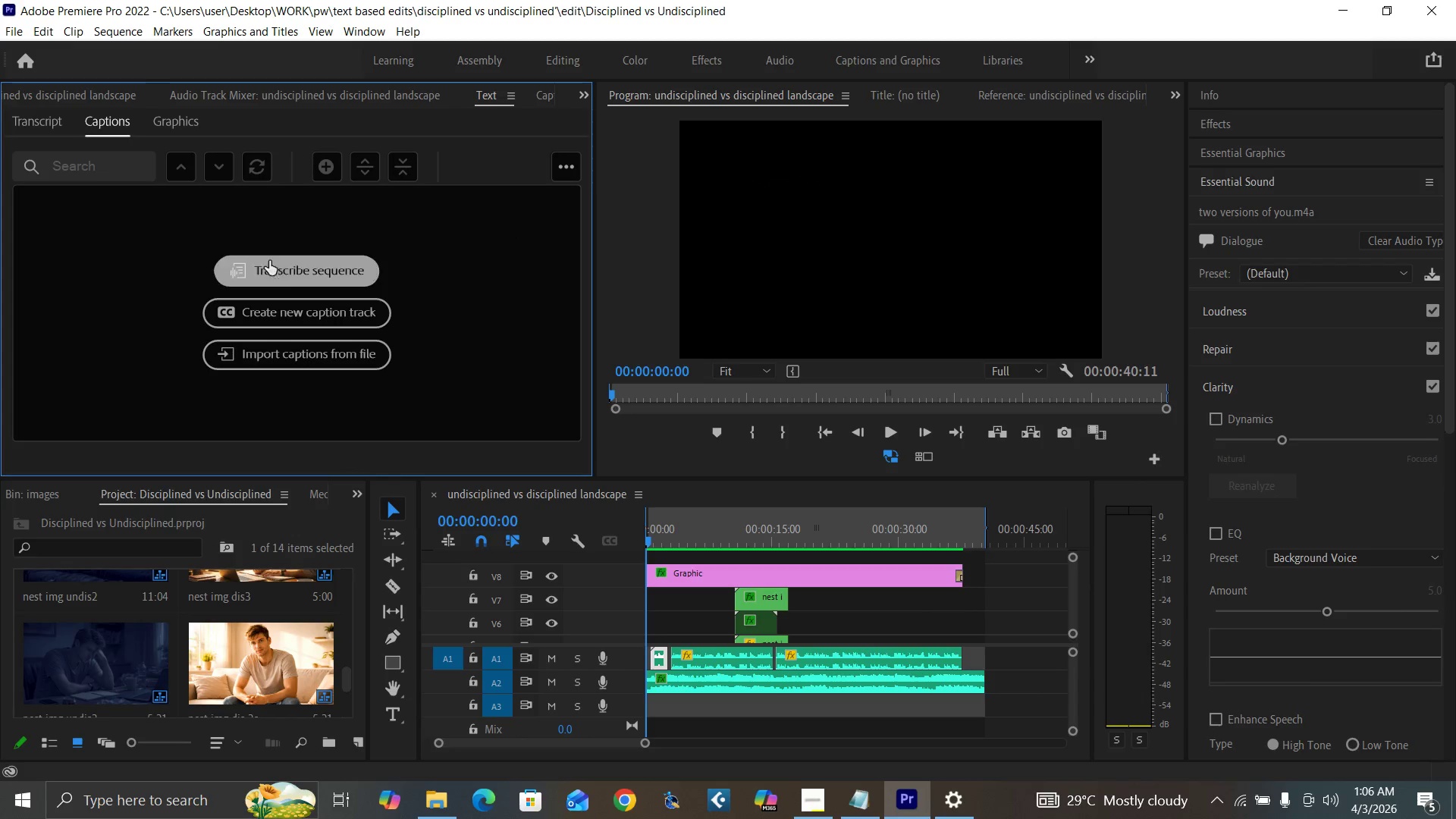 
left_click([287, 267])
 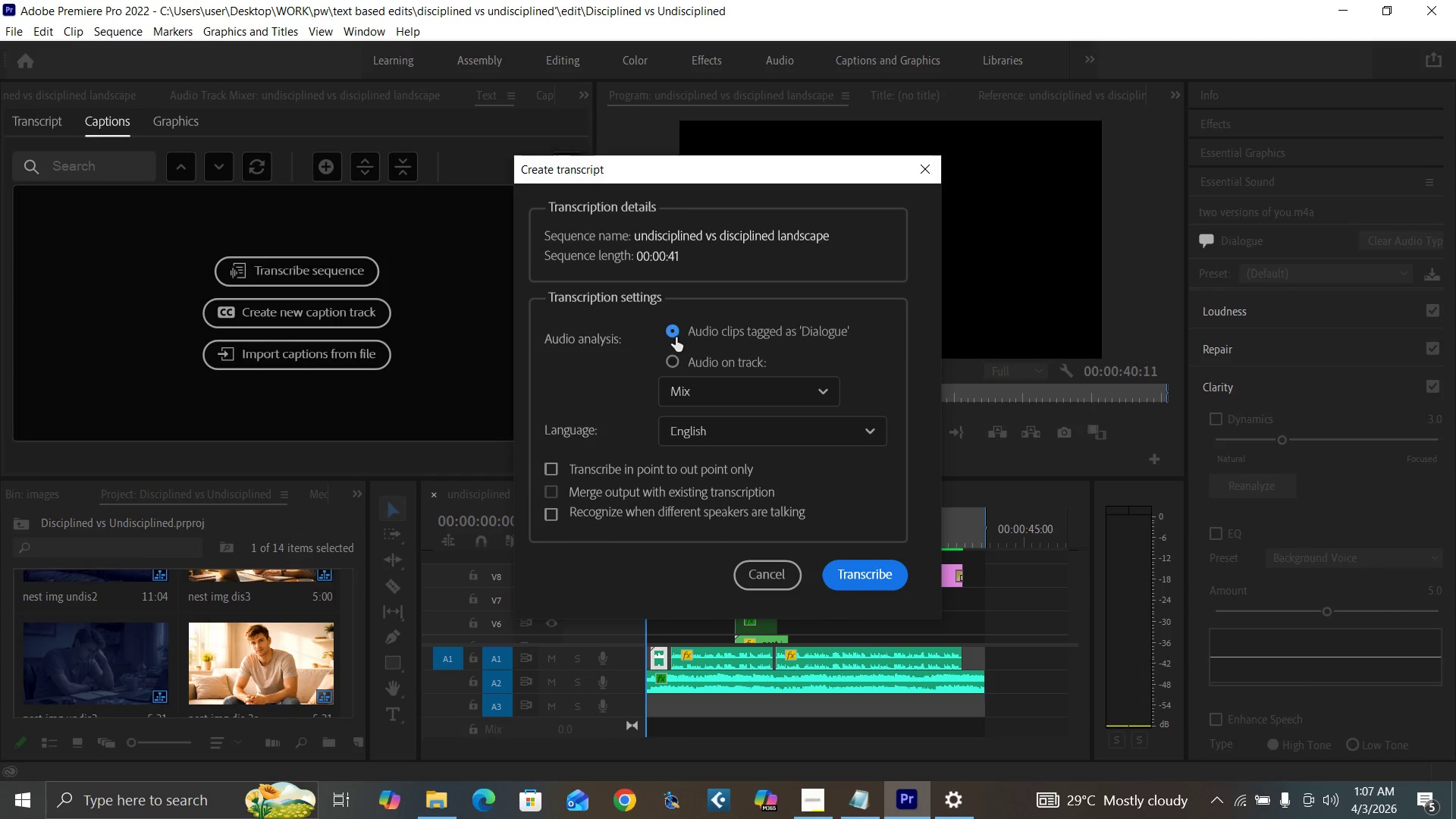 
left_click([717, 395])
 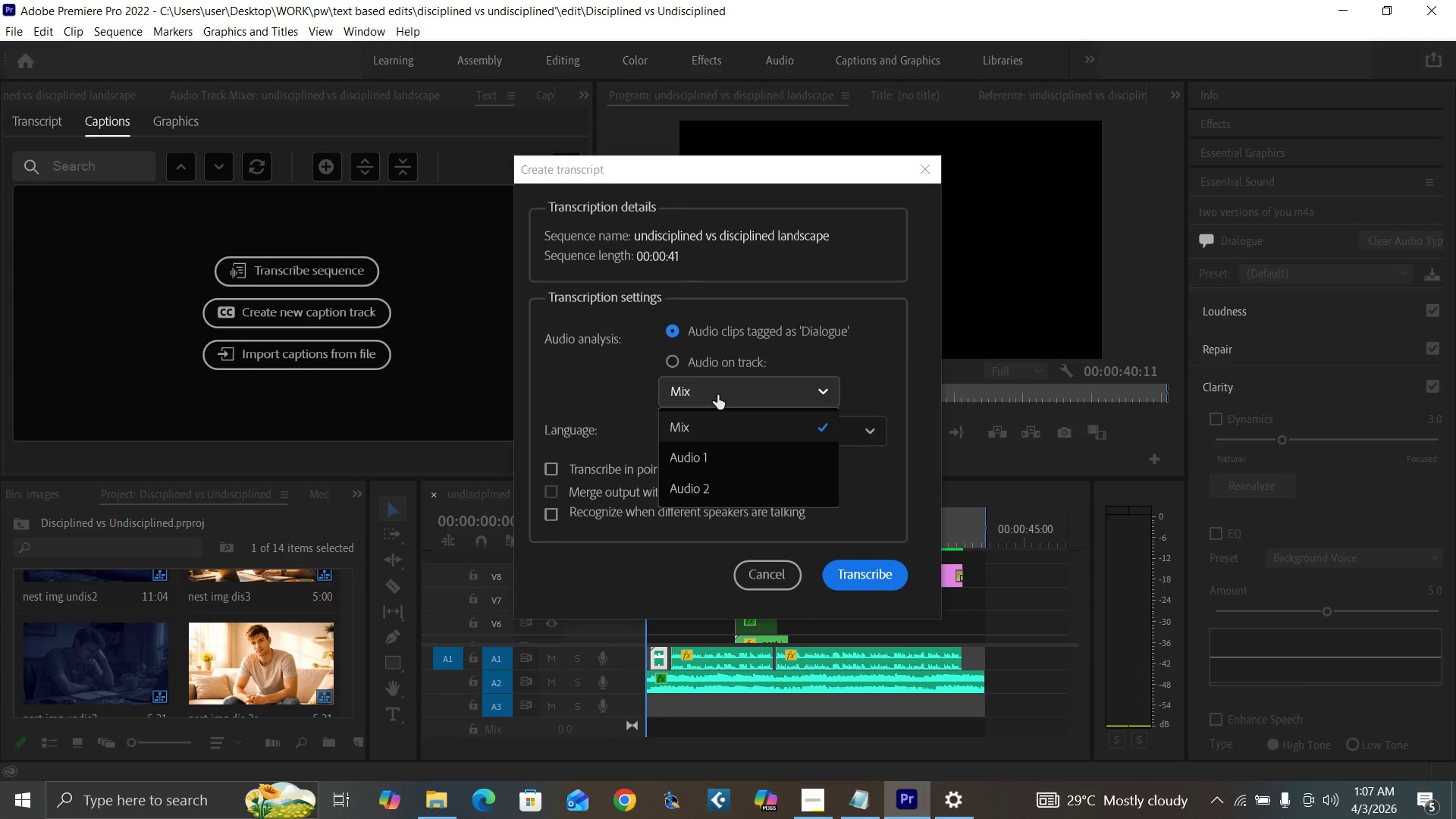 
left_click([717, 395])
 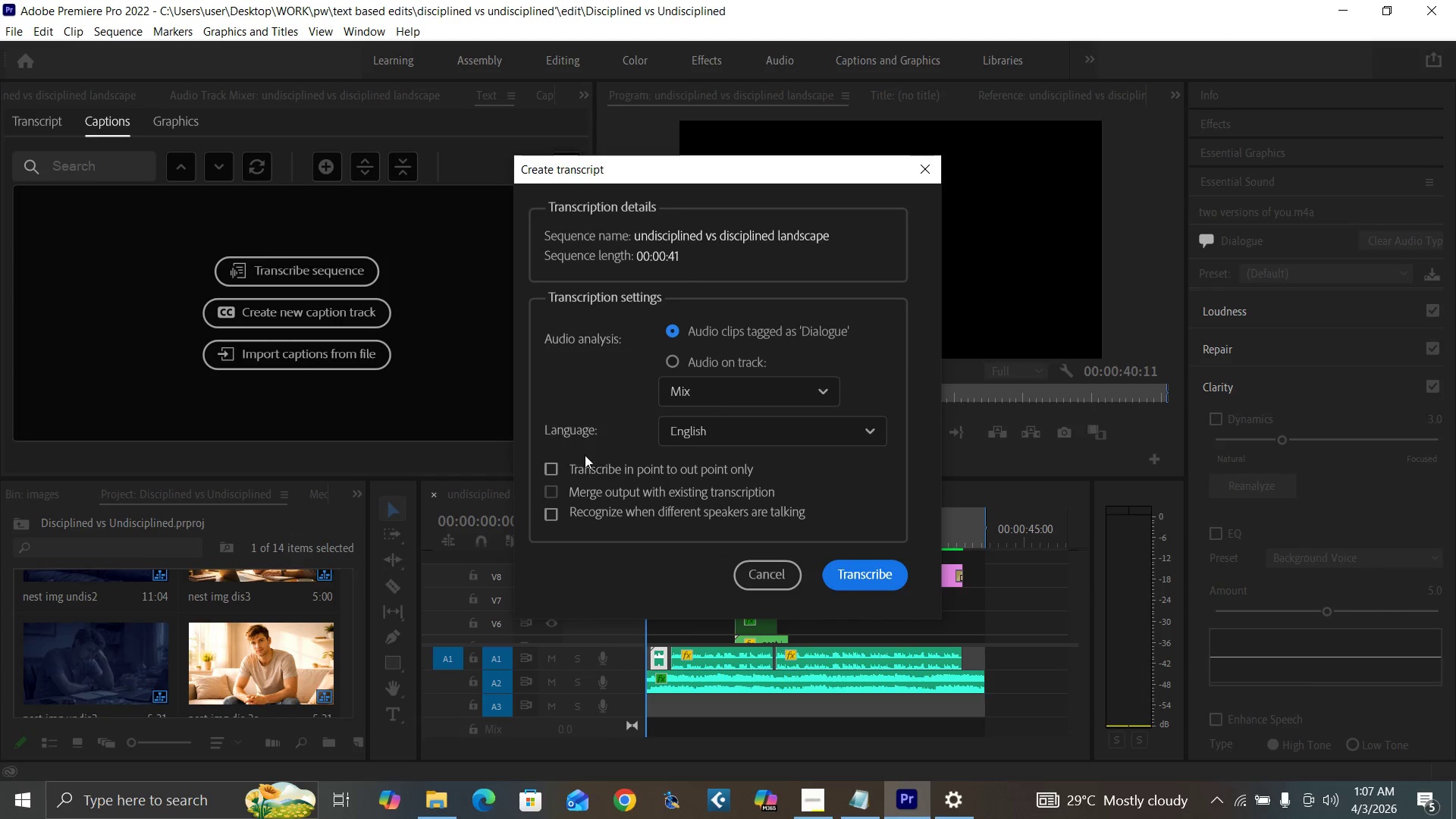 
left_click([551, 470])
 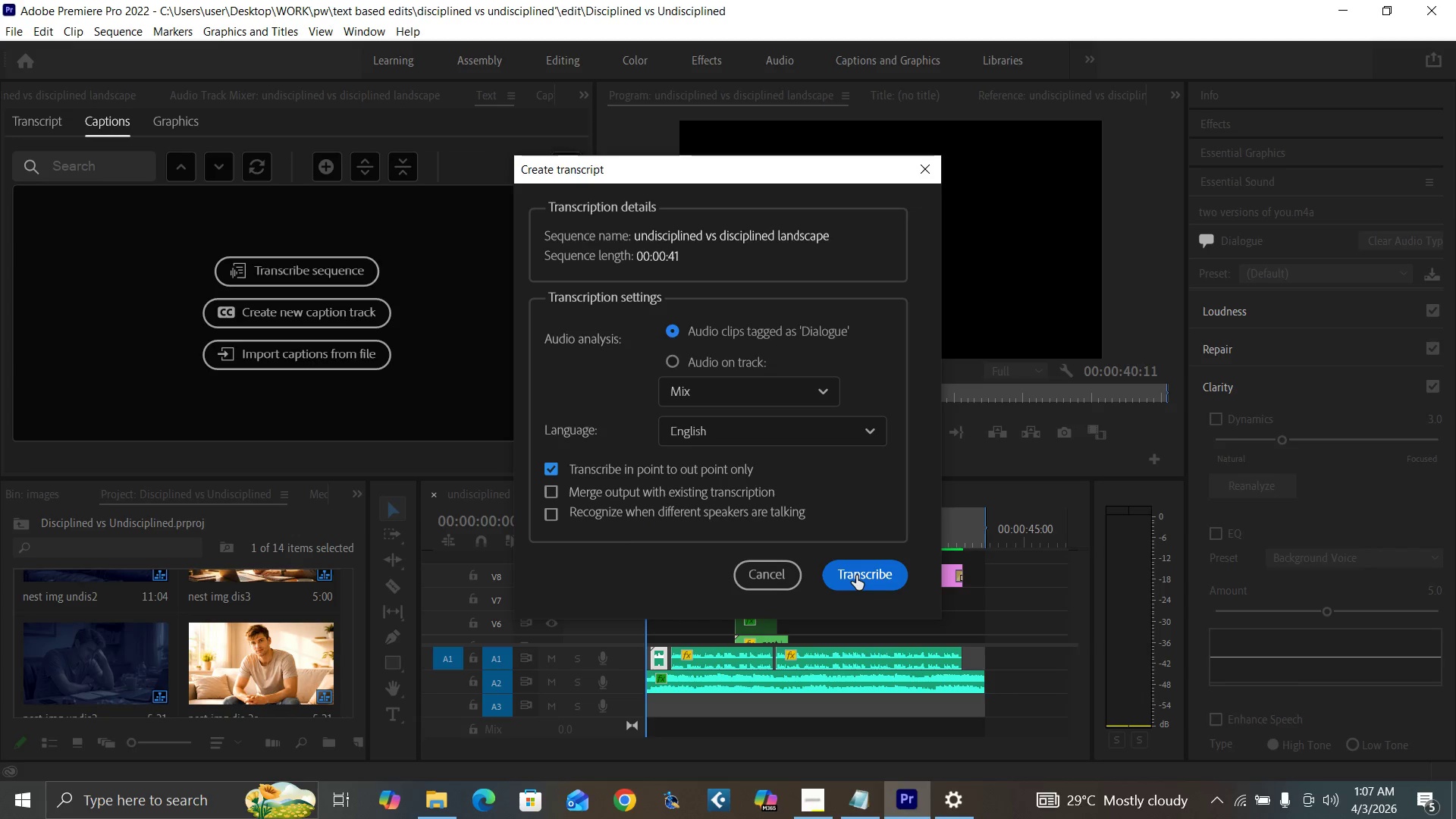 
left_click([856, 576])
 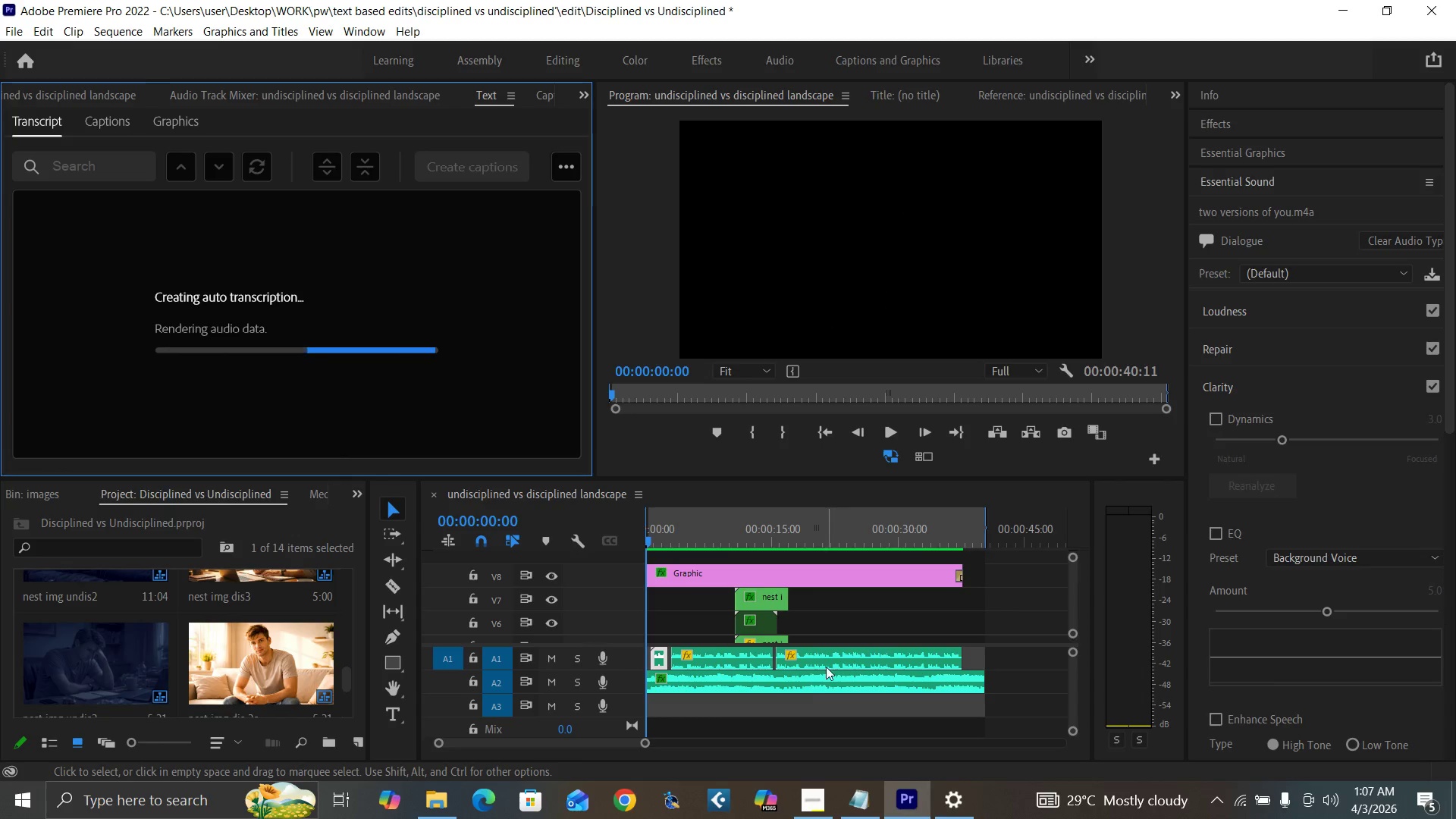 
left_click([811, 804])